 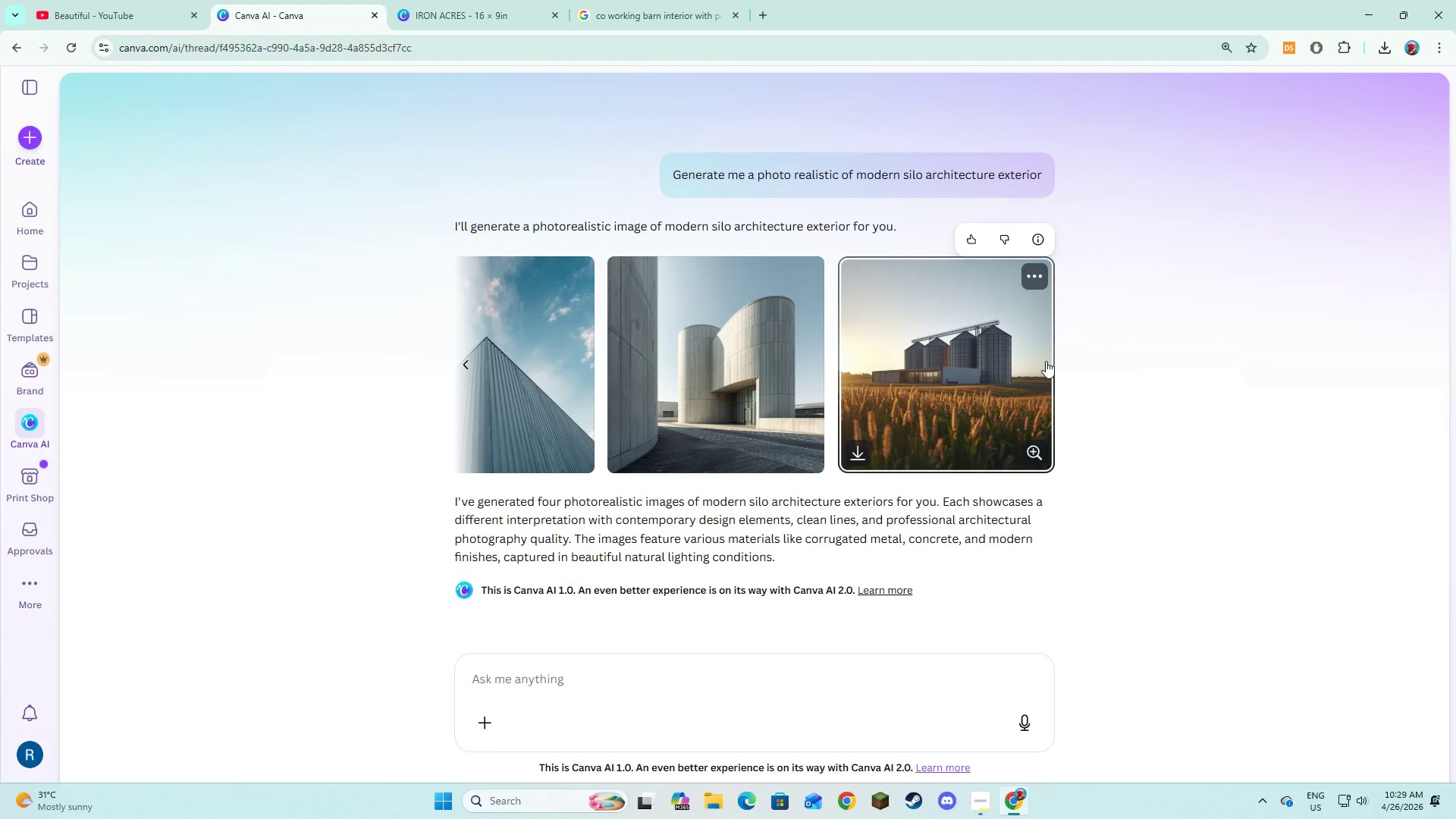 
left_click([463, 374])
 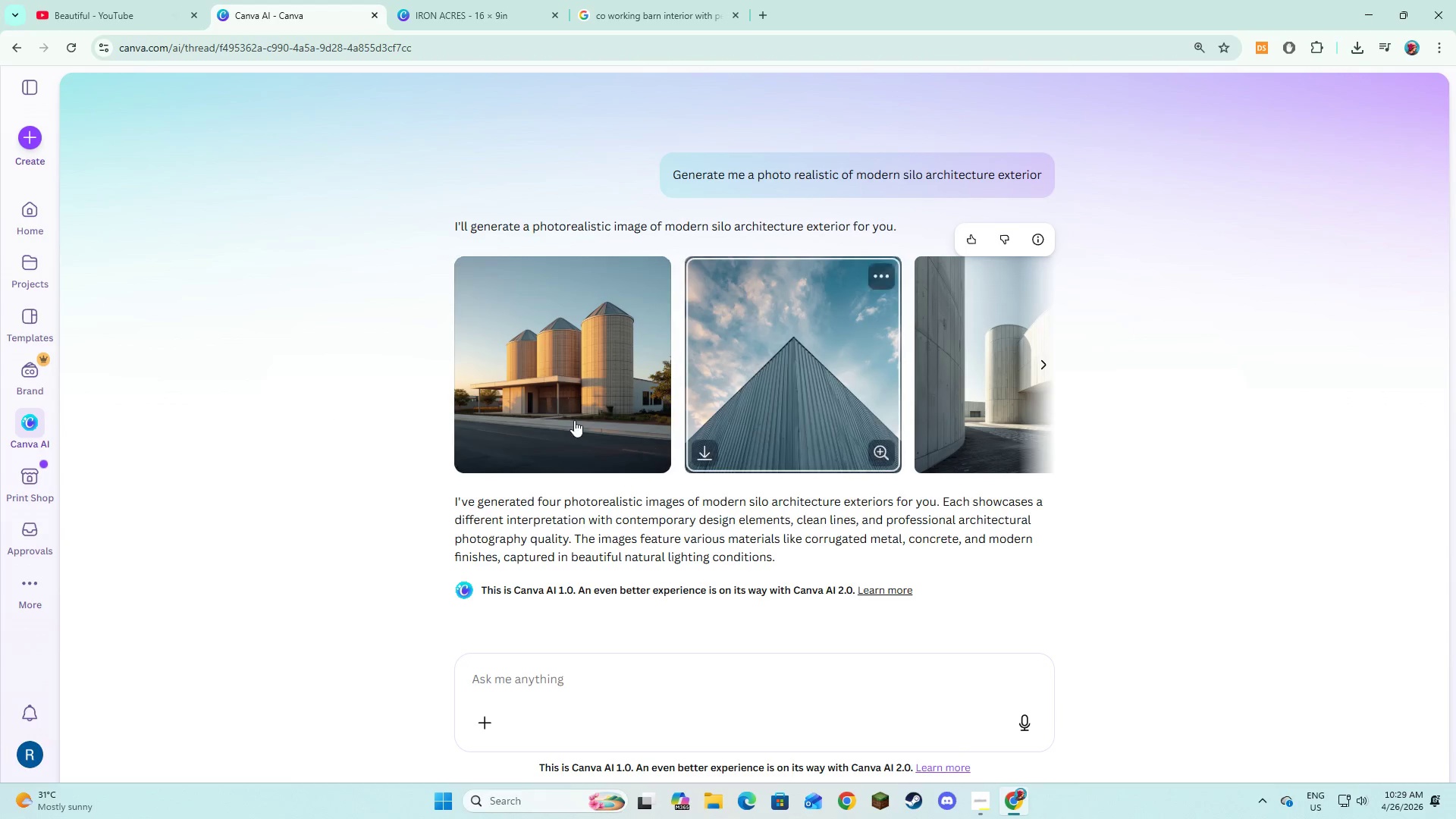 
left_click([516, 382])
 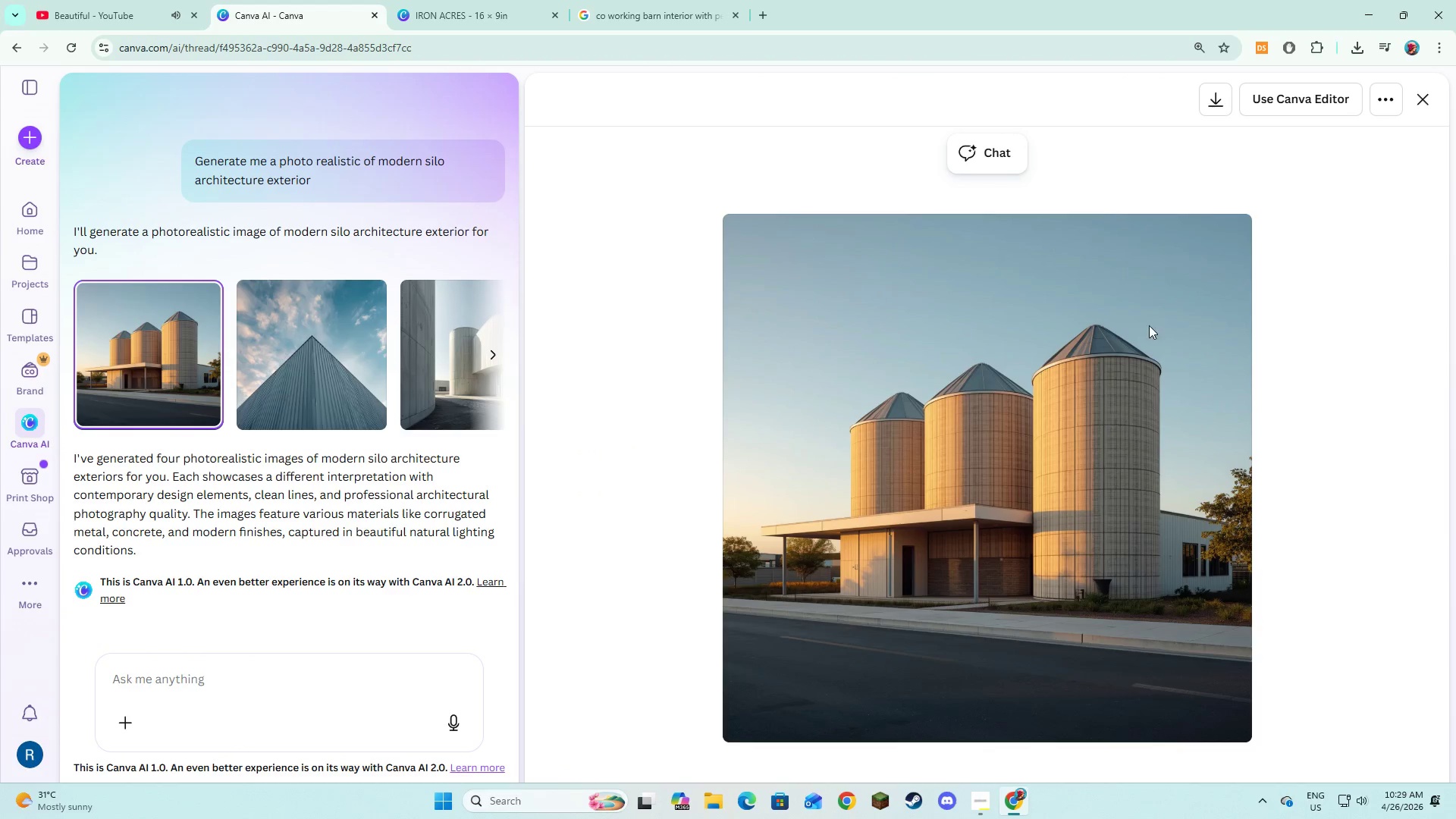 
left_click([1201, 104])
 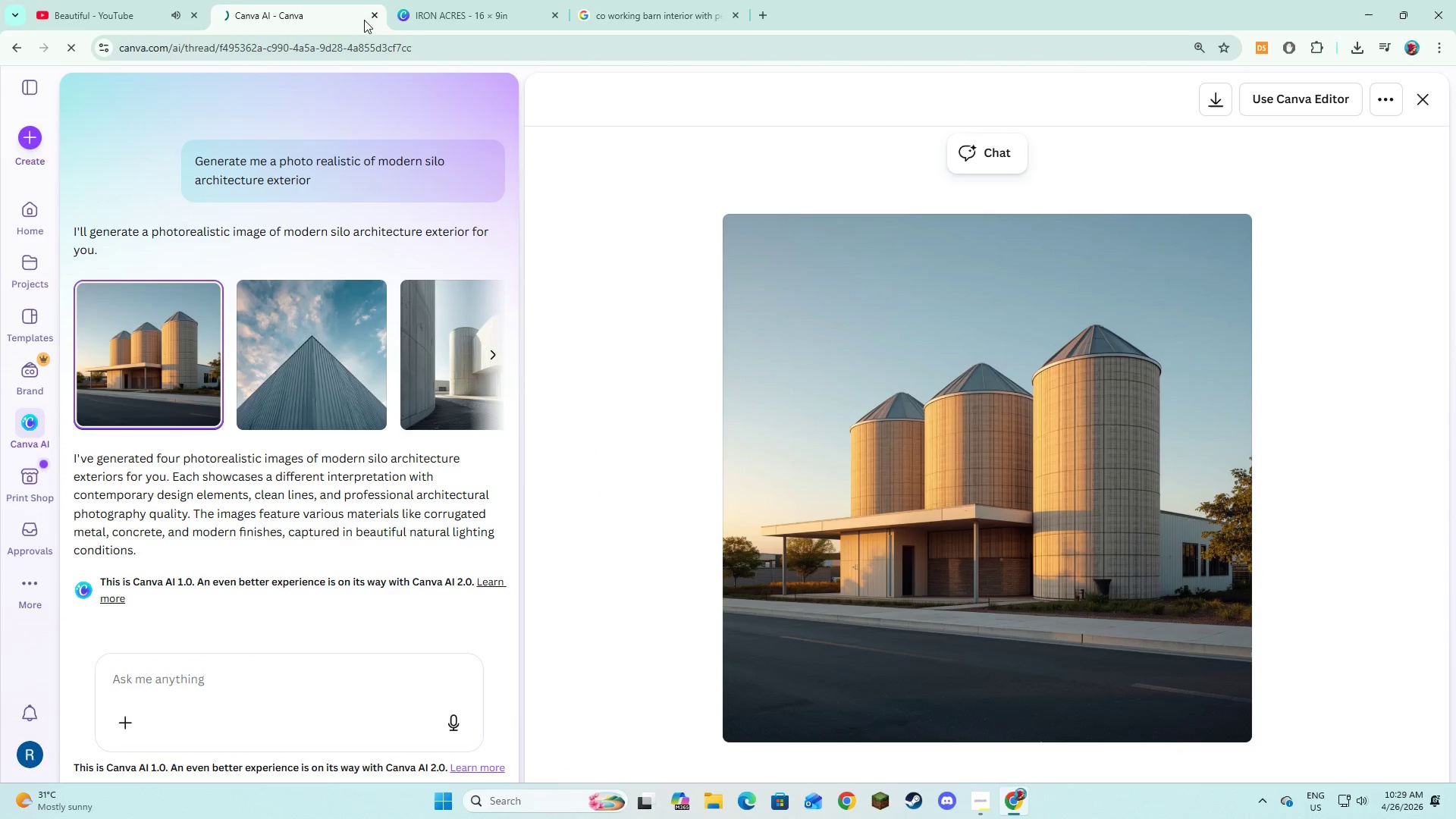 
left_click([486, 0])
 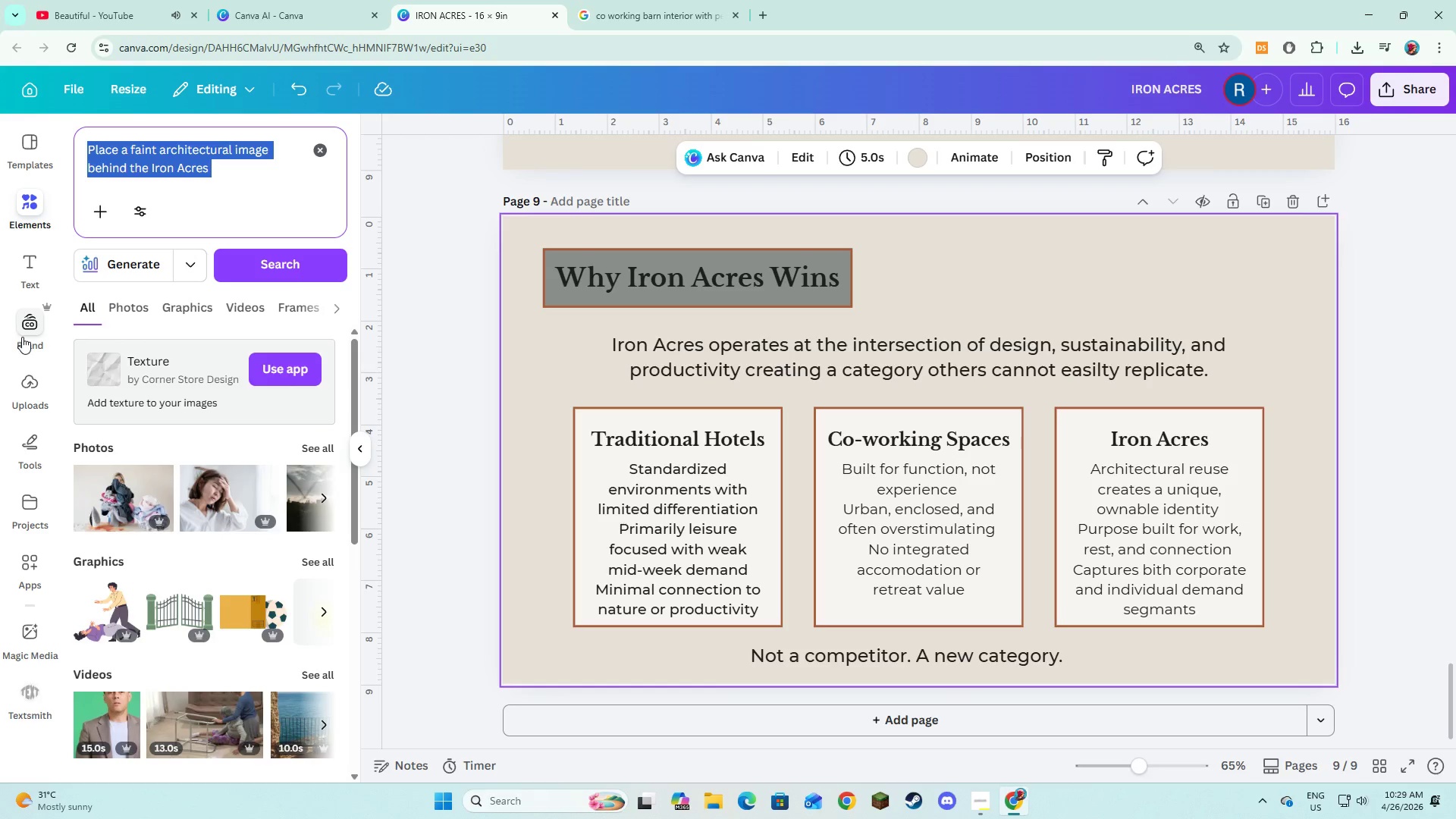 
left_click([37, 406])
 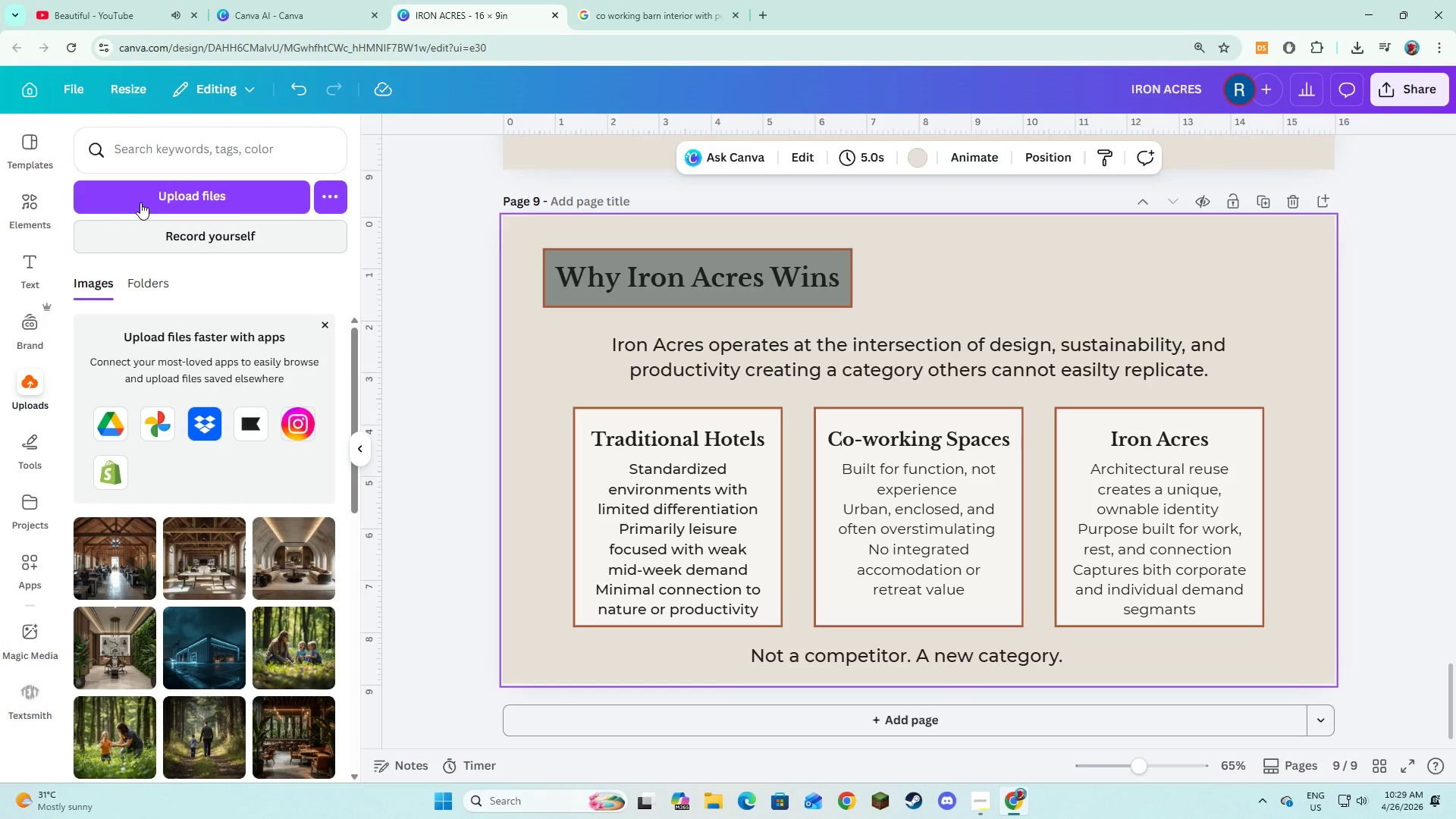 
left_click([140, 202])
 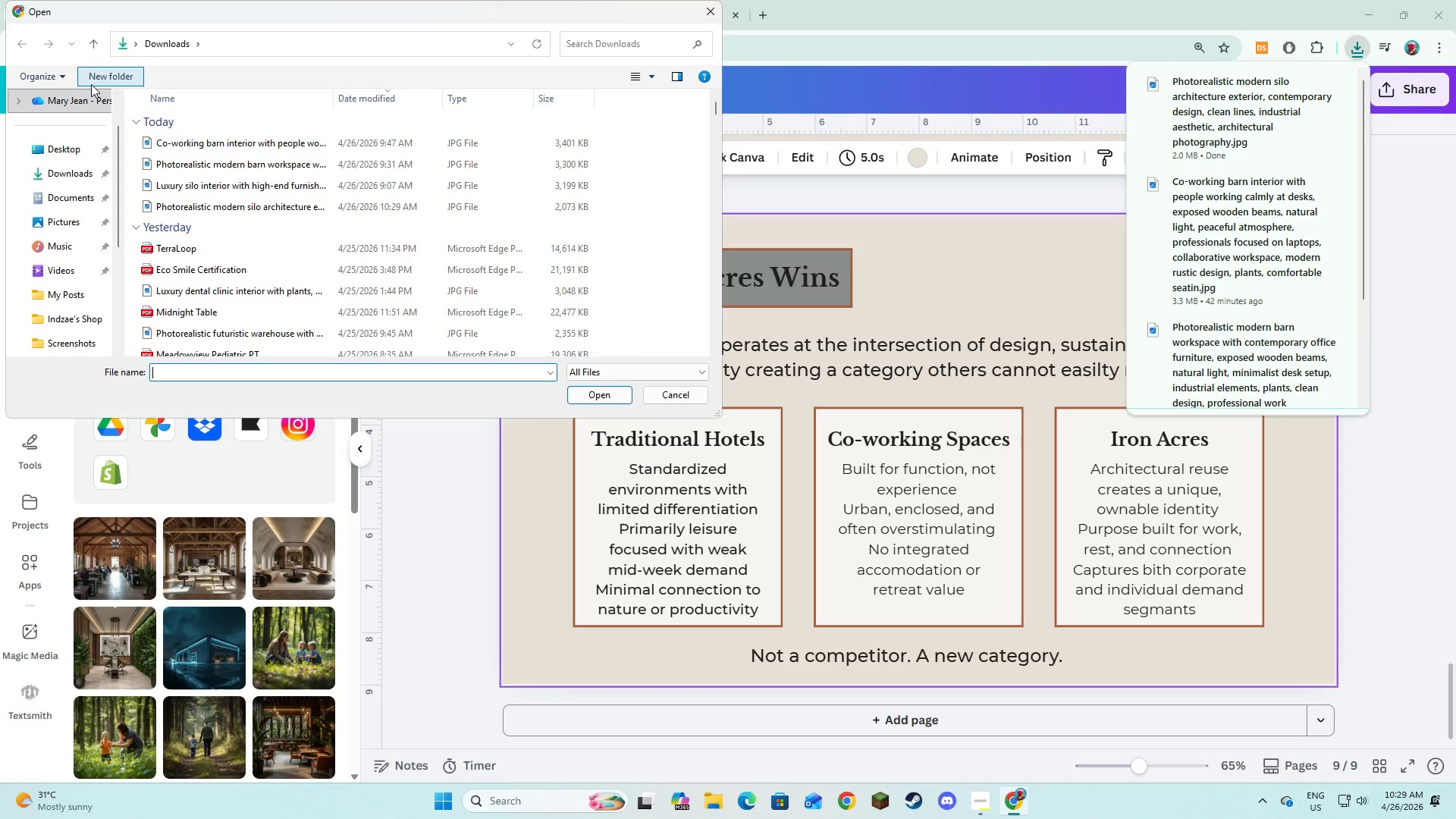 
wait(5.83)
 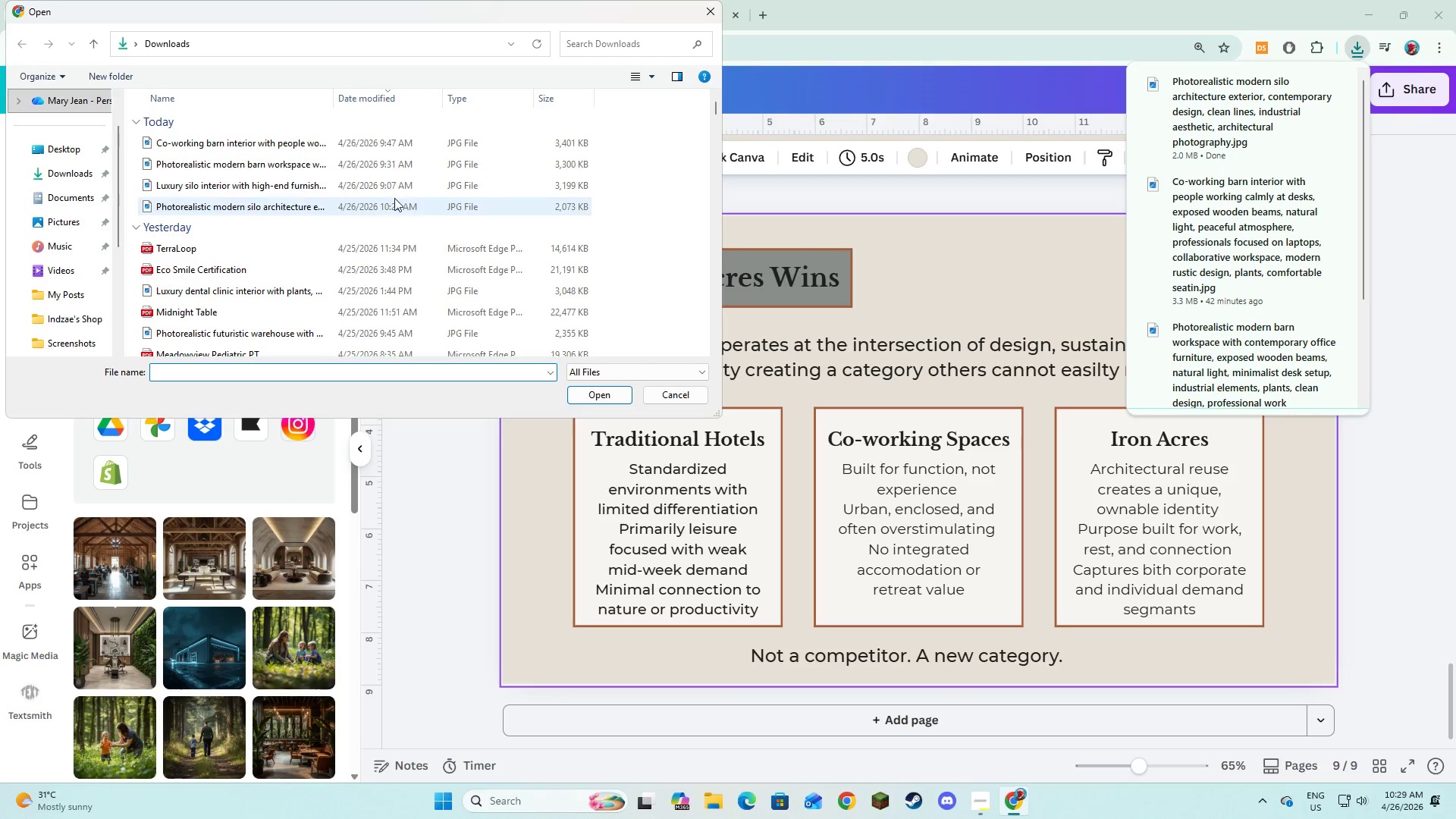 
left_click([41, 172])
 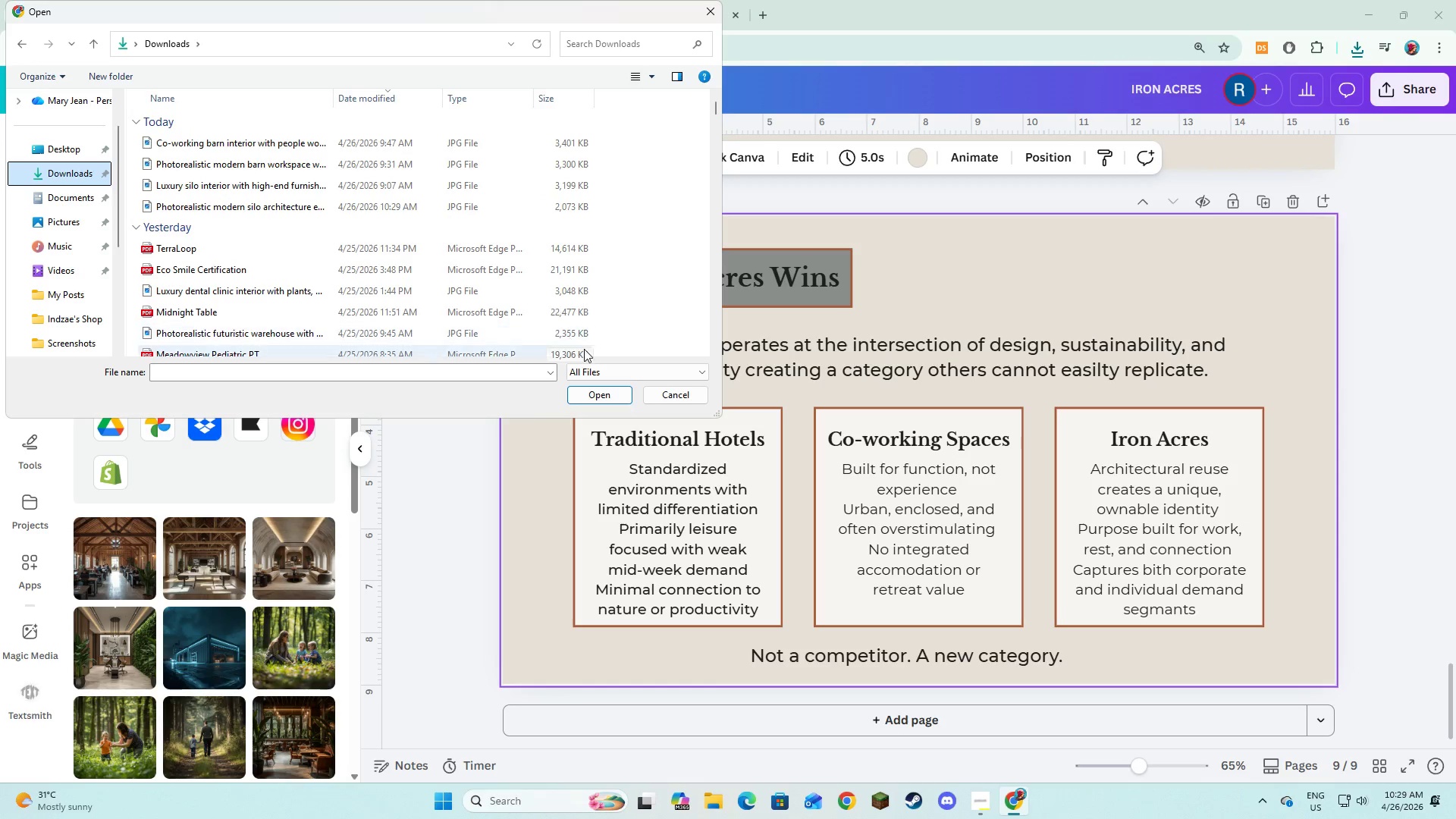 
left_click([694, 392])
 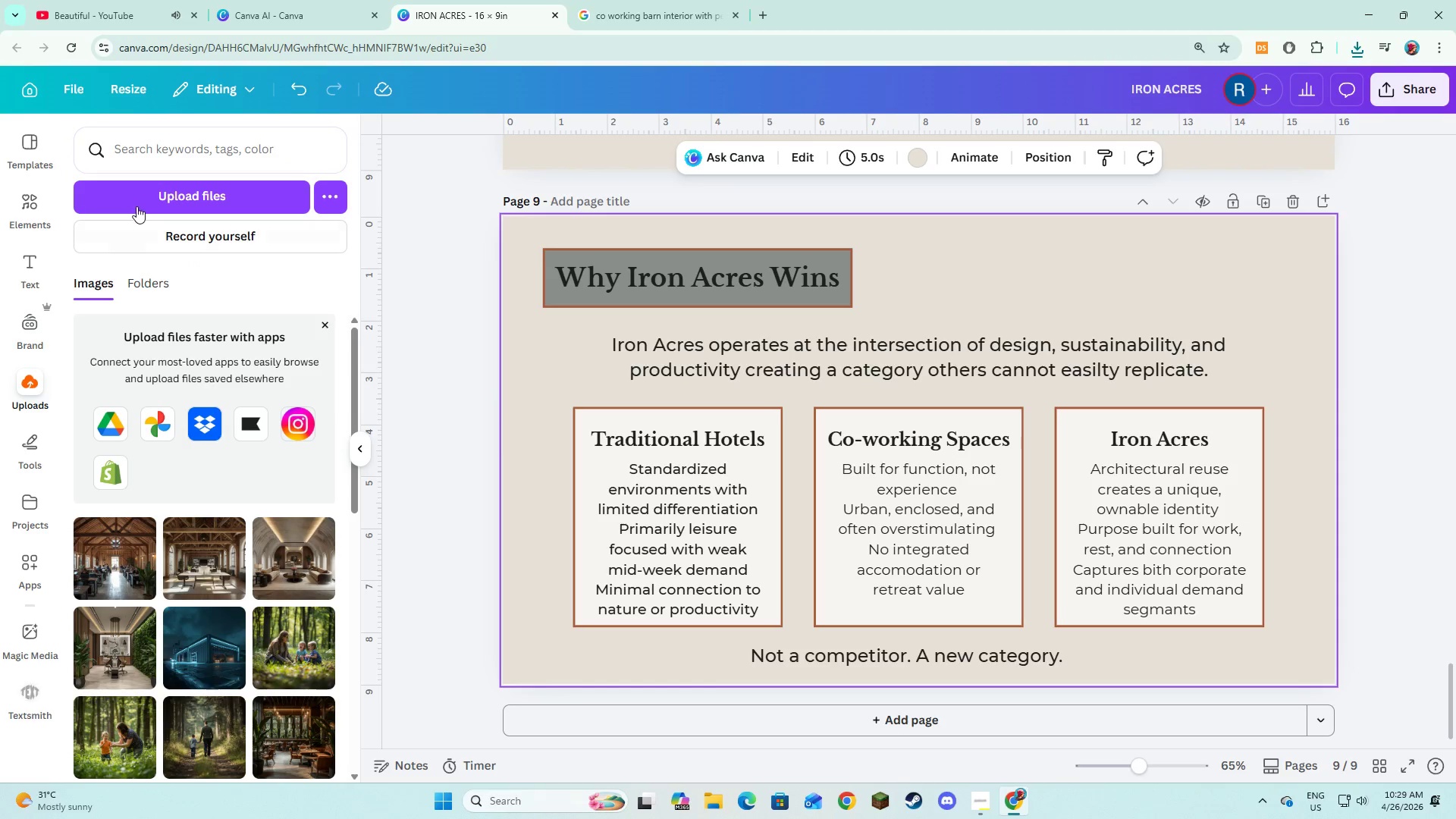 
left_click([136, 206])
 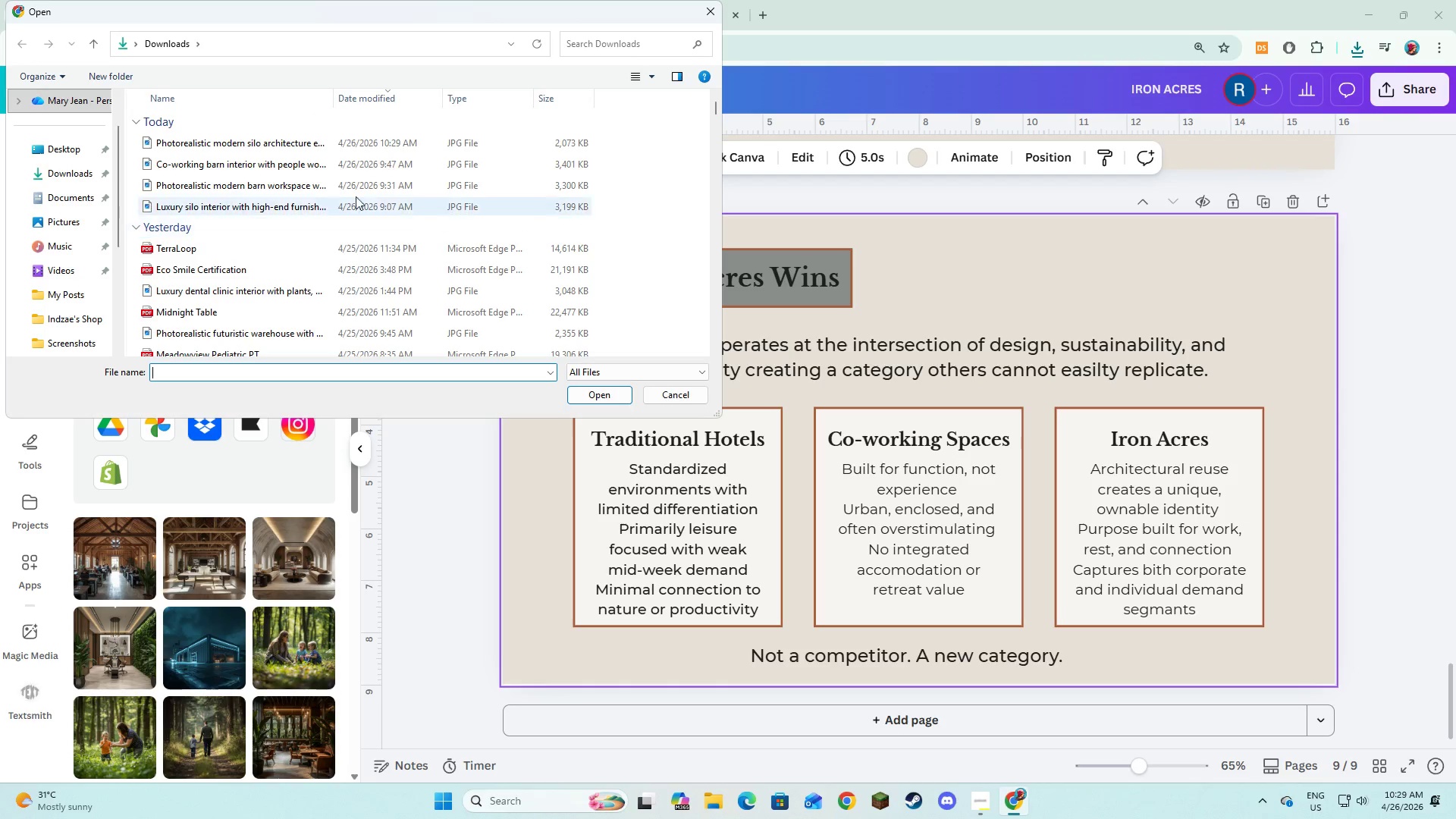 
left_click([326, 146])
 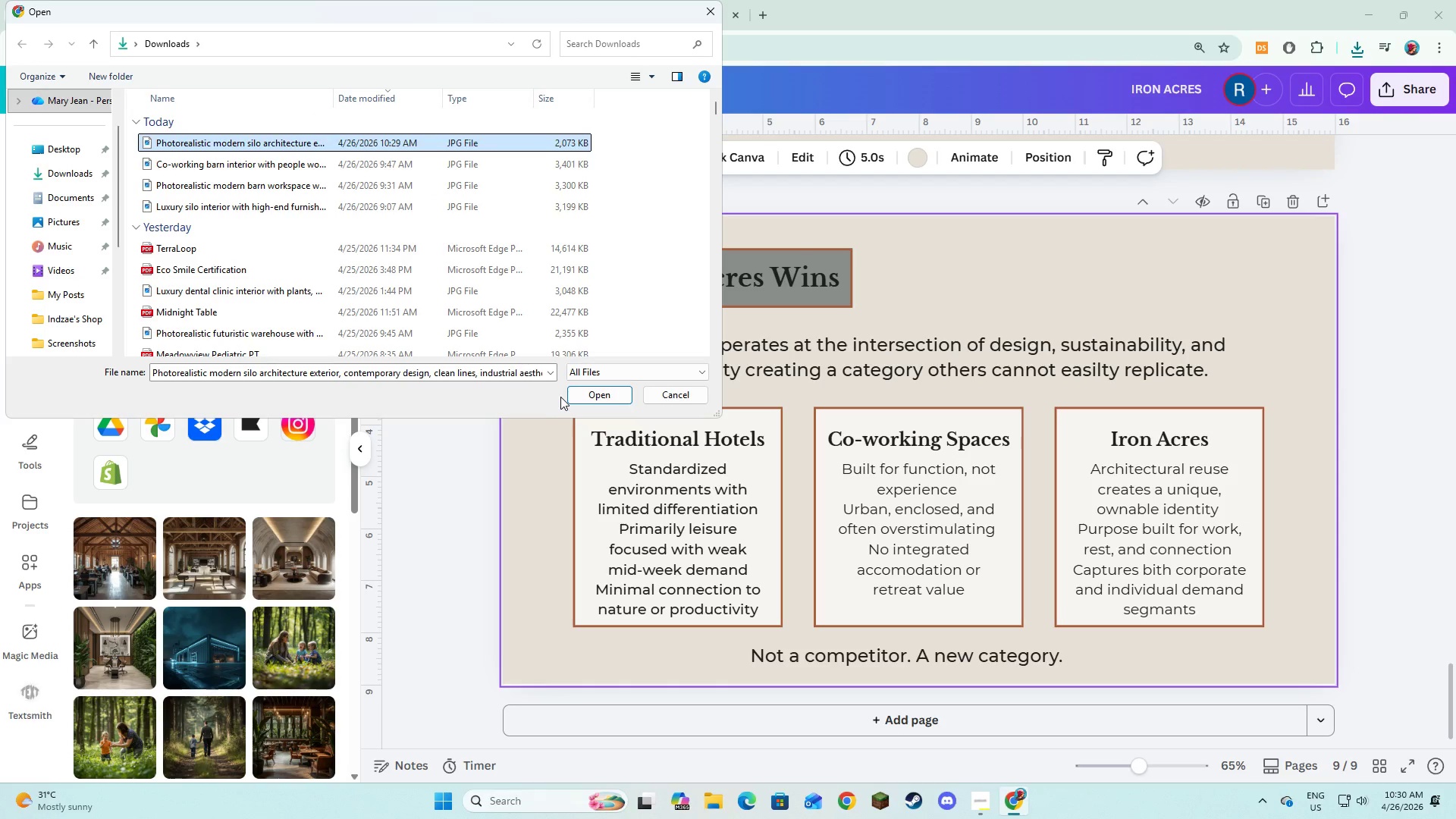 
left_click([573, 393])
 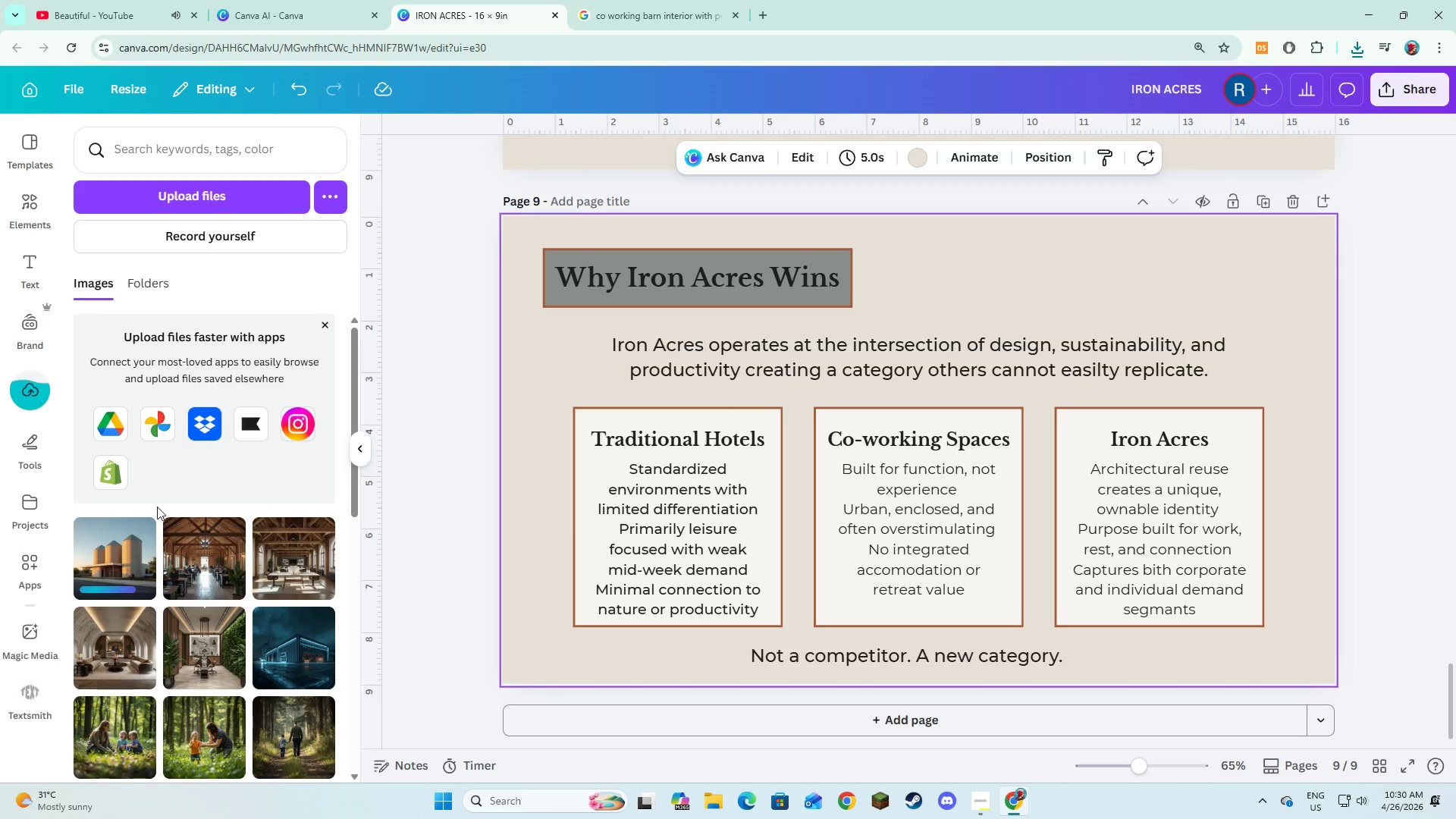 
left_click([95, 570])
 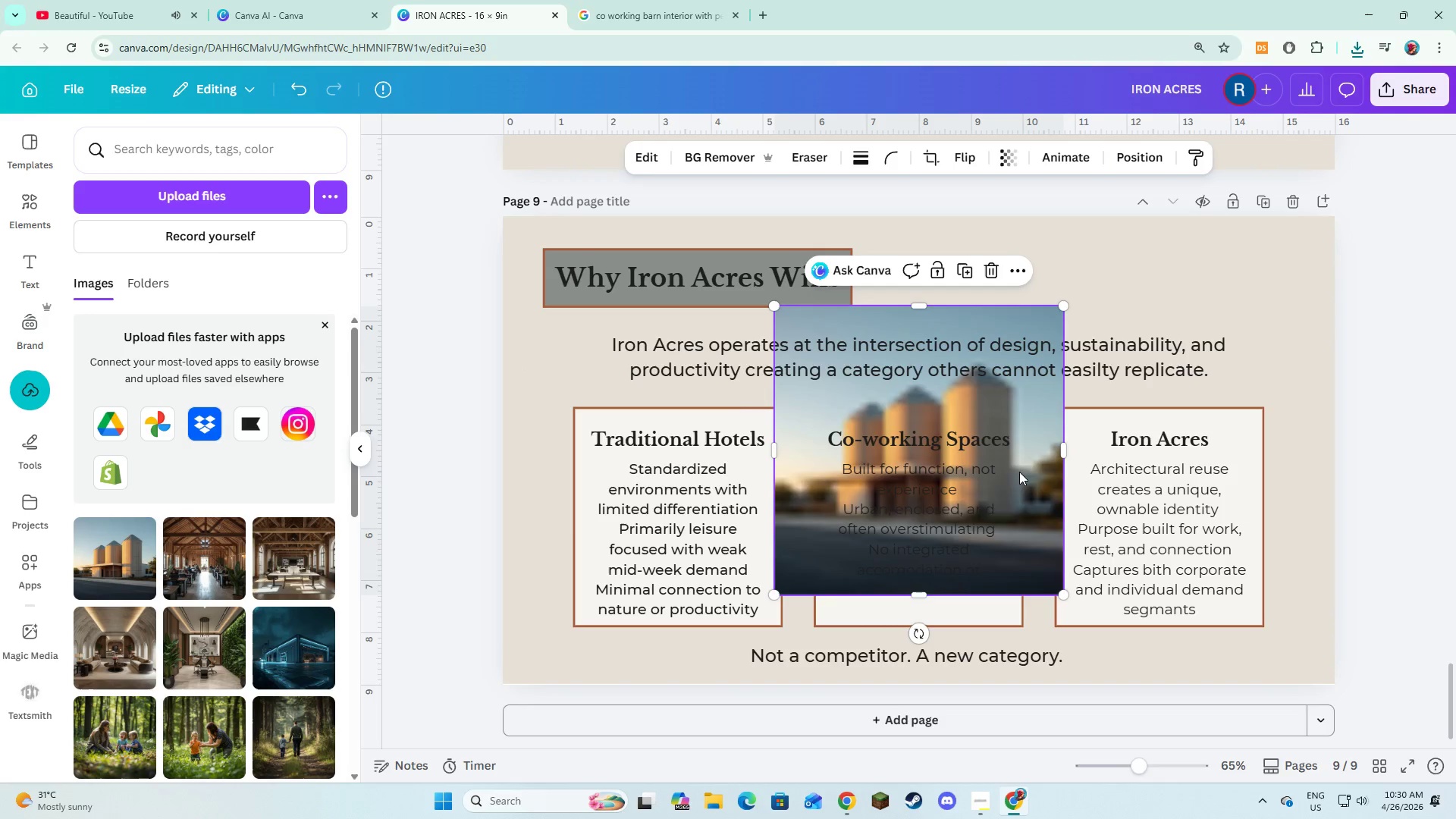 
left_click_drag(start_coordinate=[1019, 472], to_coordinate=[806, 514])
 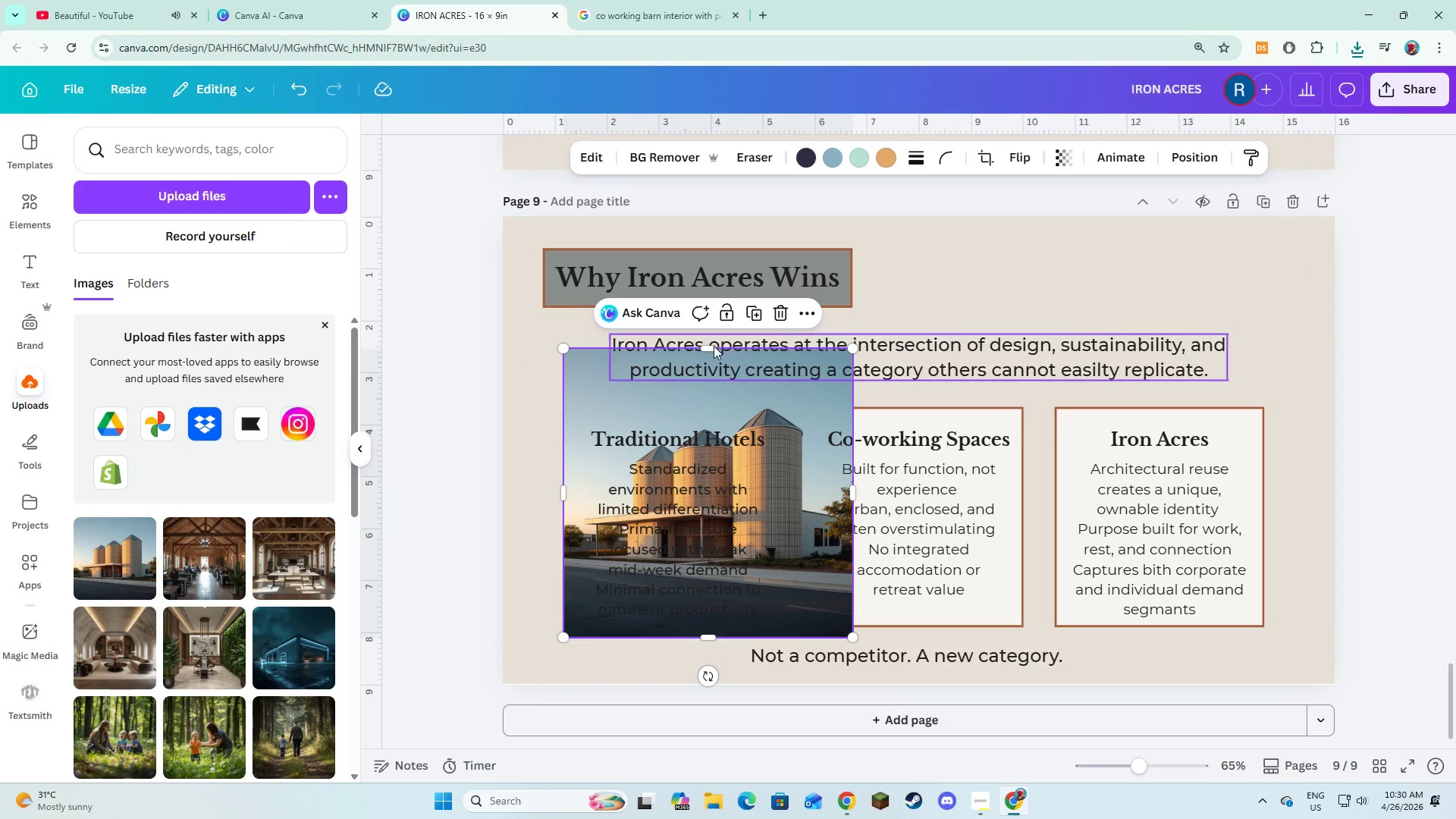 
left_click_drag(start_coordinate=[713, 347], to_coordinate=[716, 409])
 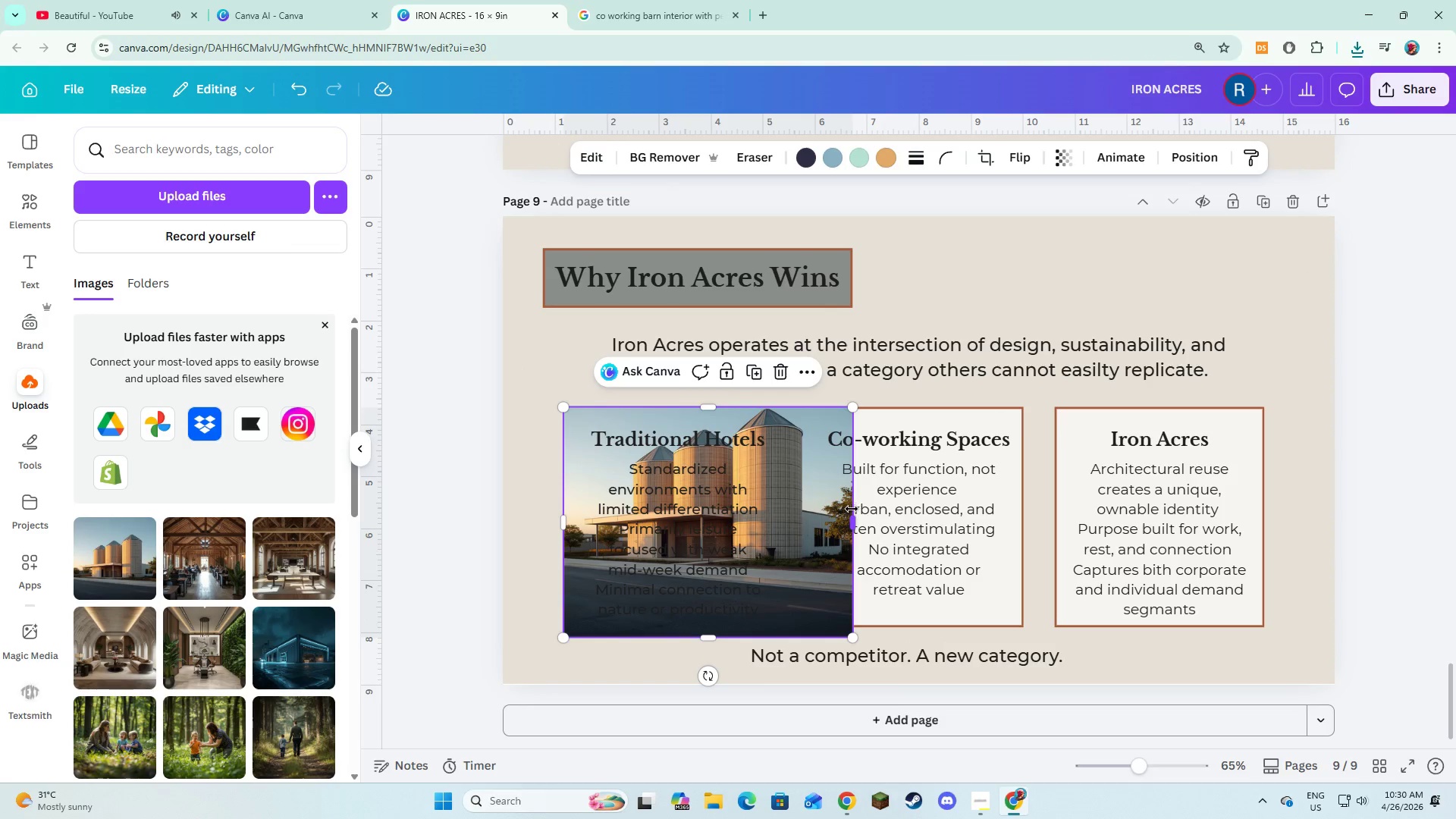 
left_click_drag(start_coordinate=[852, 509], to_coordinate=[1261, 570])
 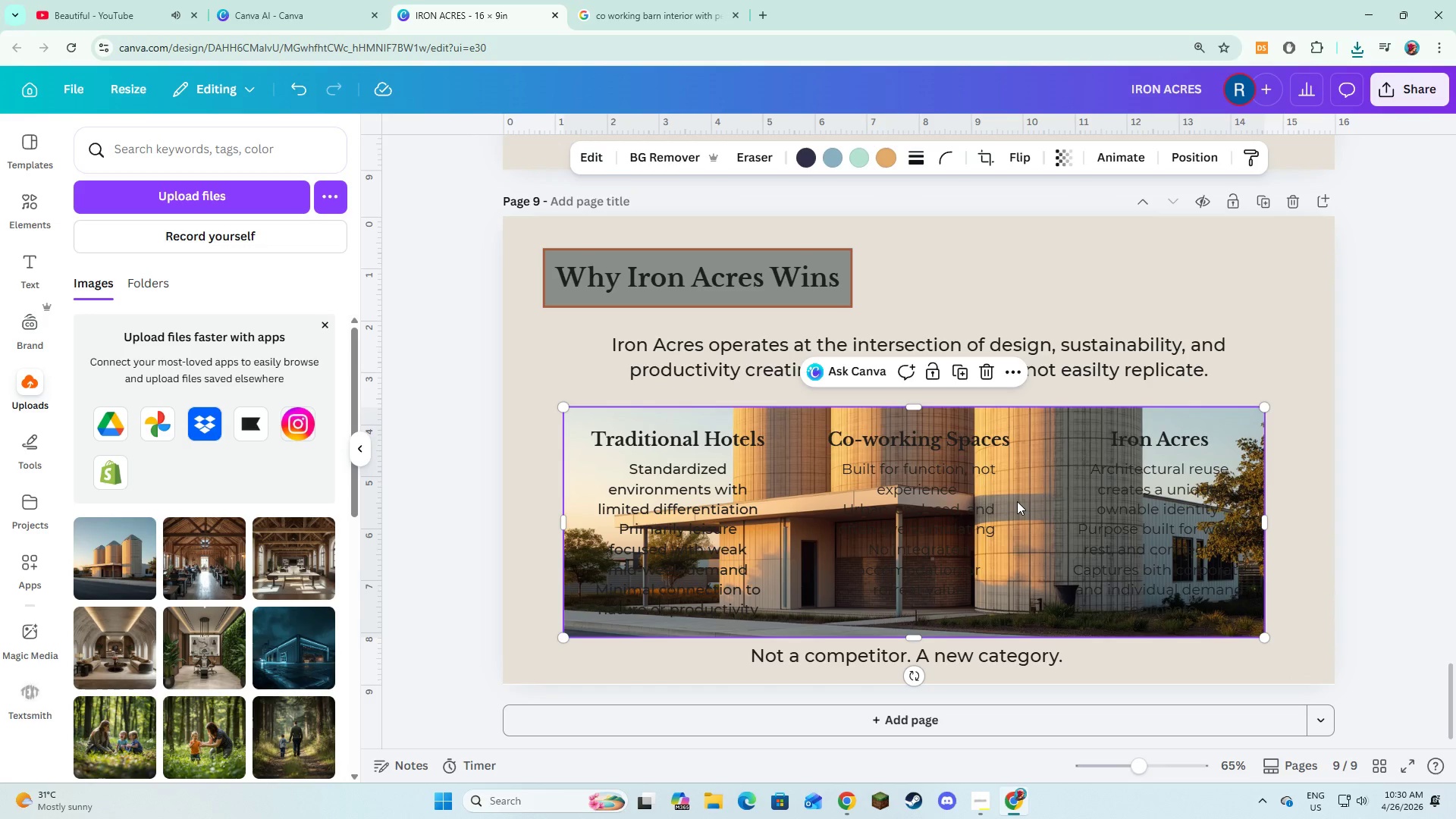 
double_click([1017, 501])
 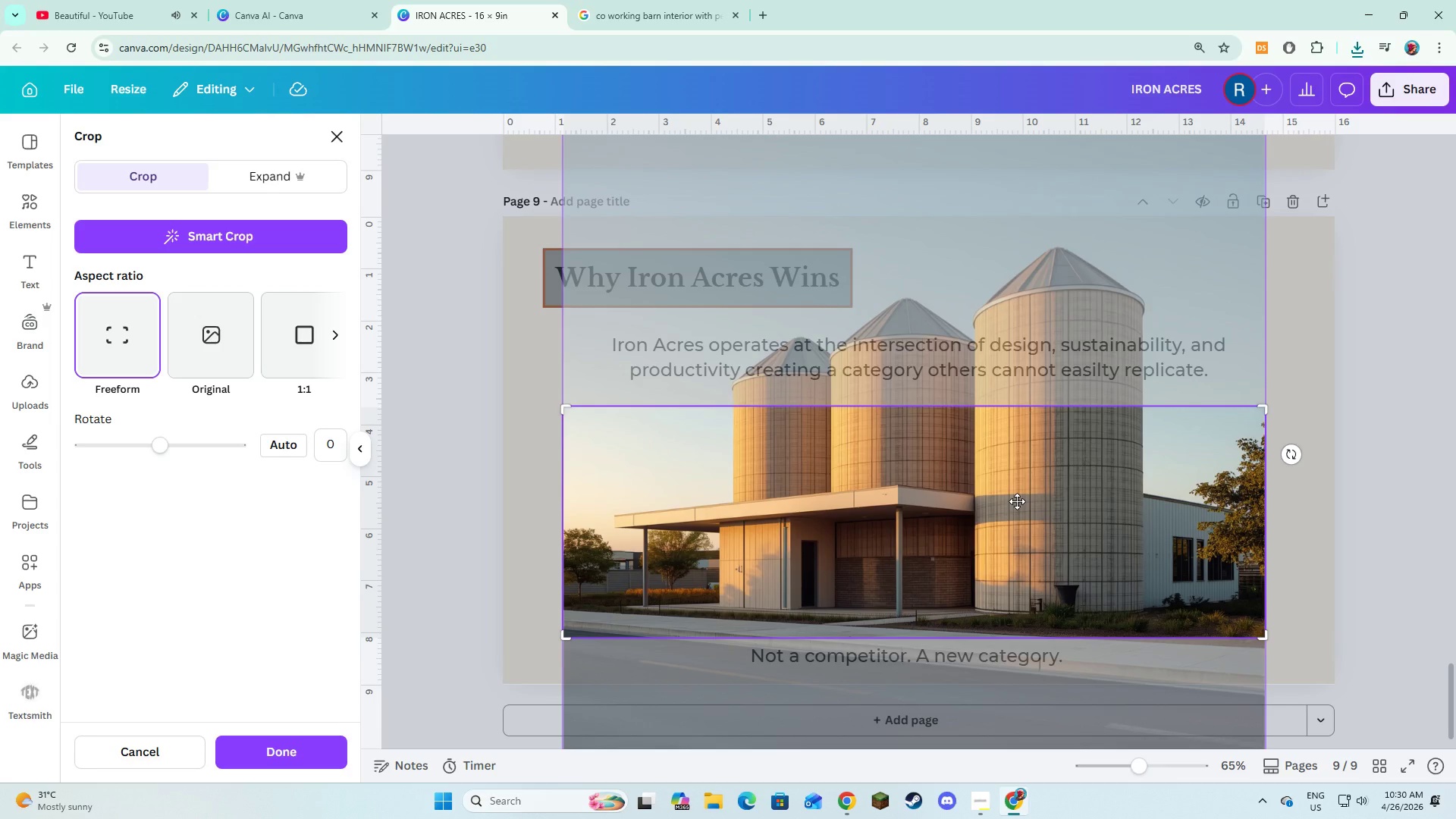 
left_click_drag(start_coordinate=[1017, 501], to_coordinate=[1016, 544])
 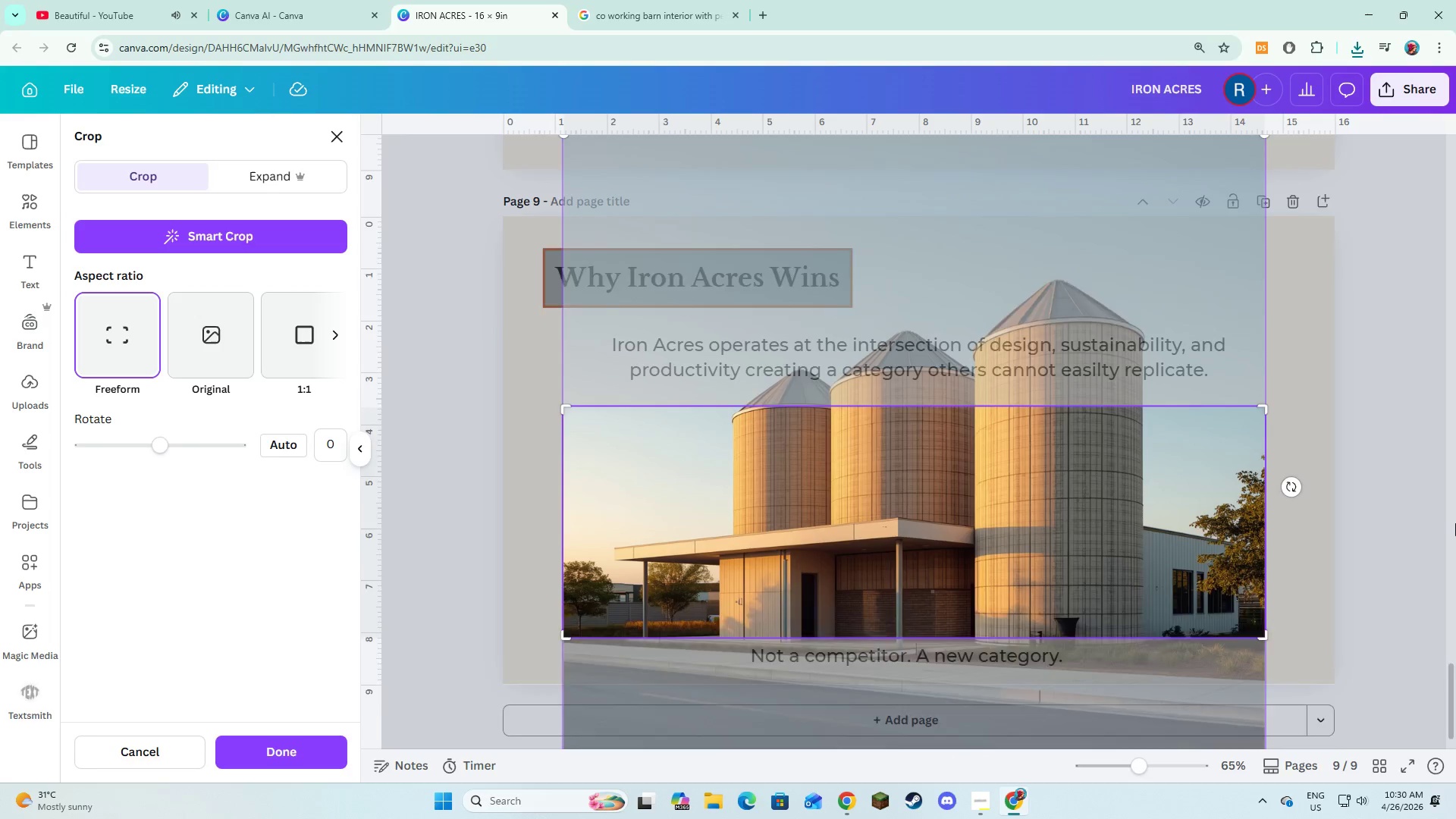 
left_click([1455, 523])
 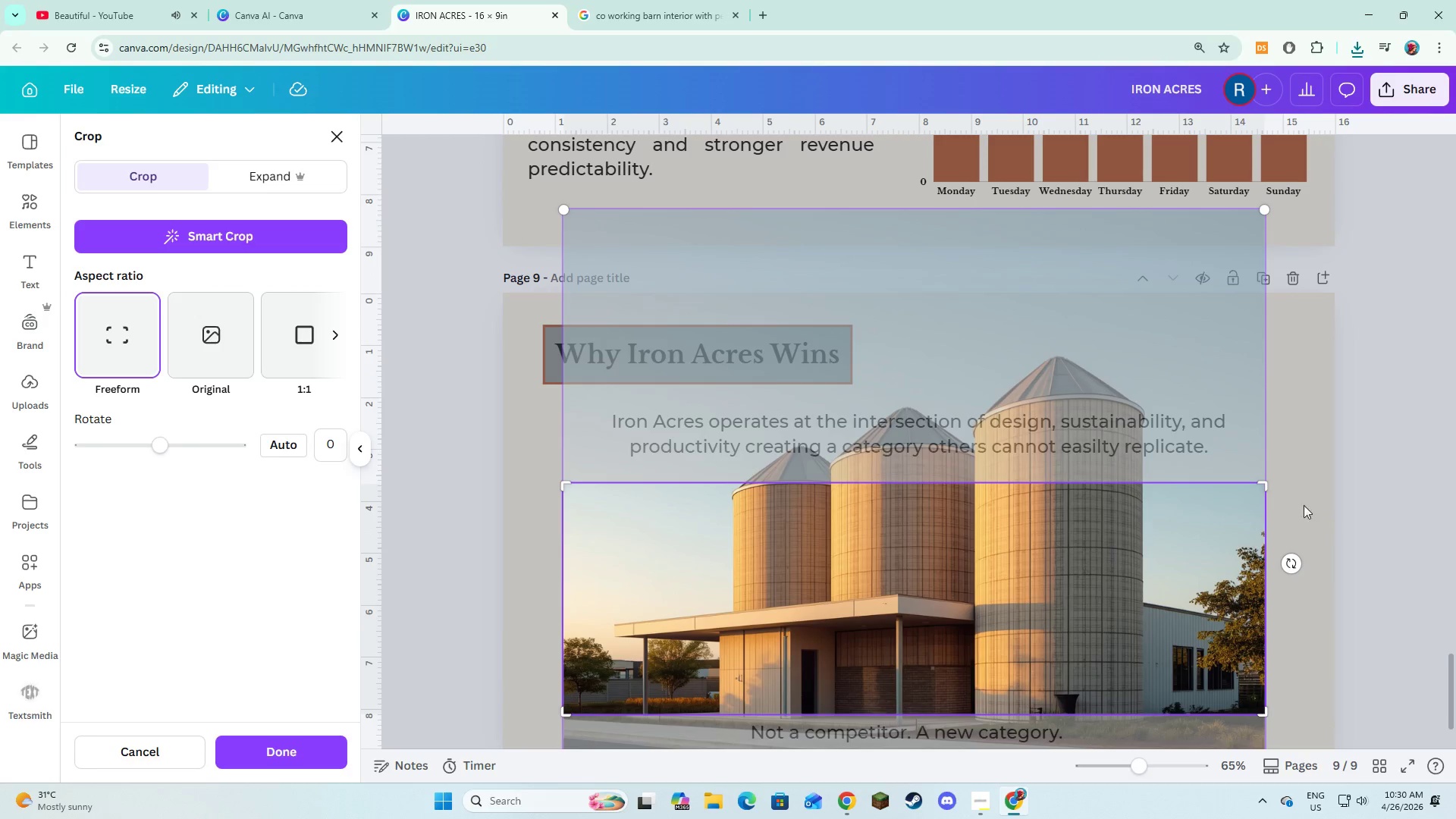 
left_click([1330, 494])
 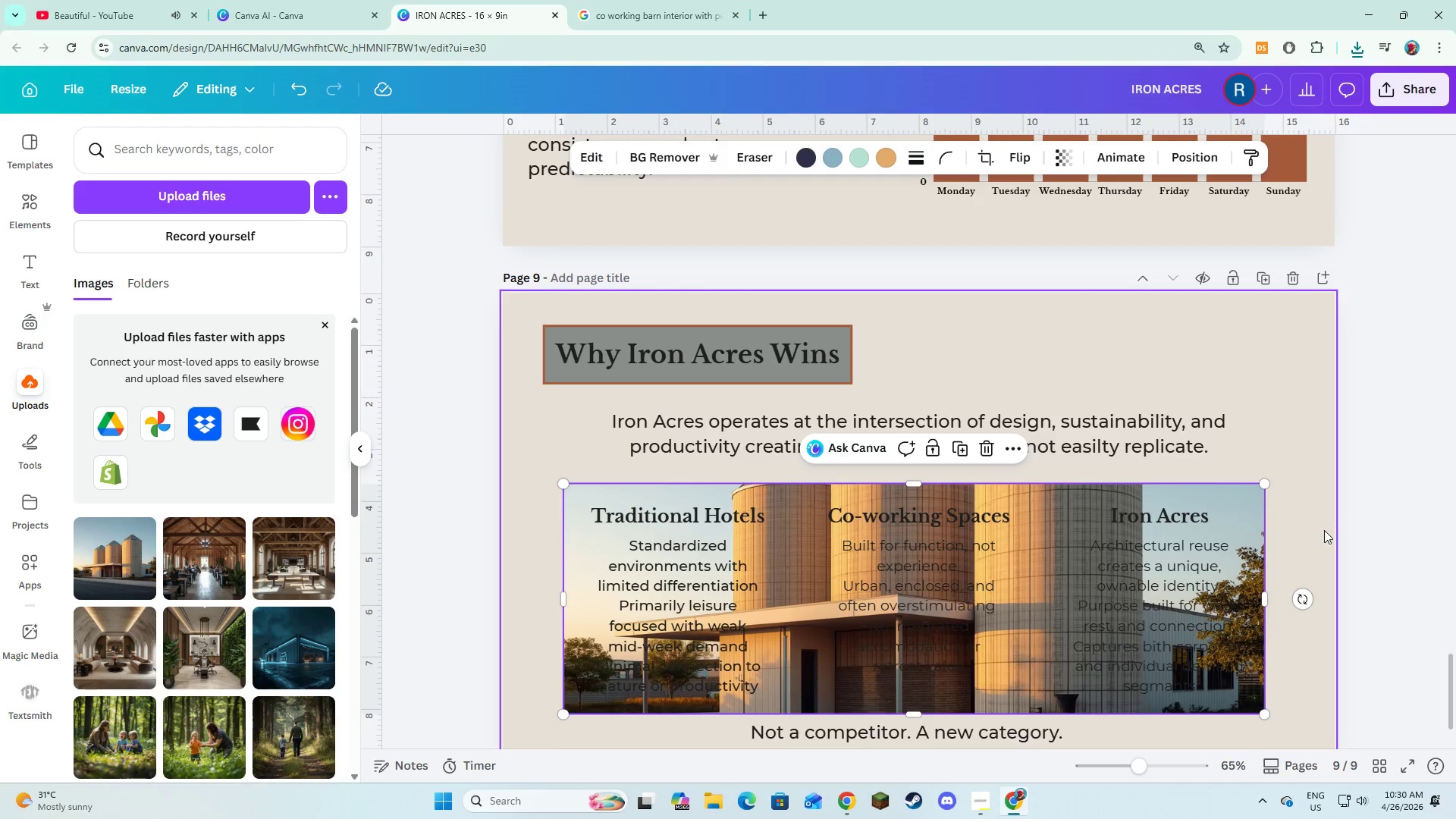 
scroll: coordinate [1324, 530], scroll_direction: down, amount: 2.0
 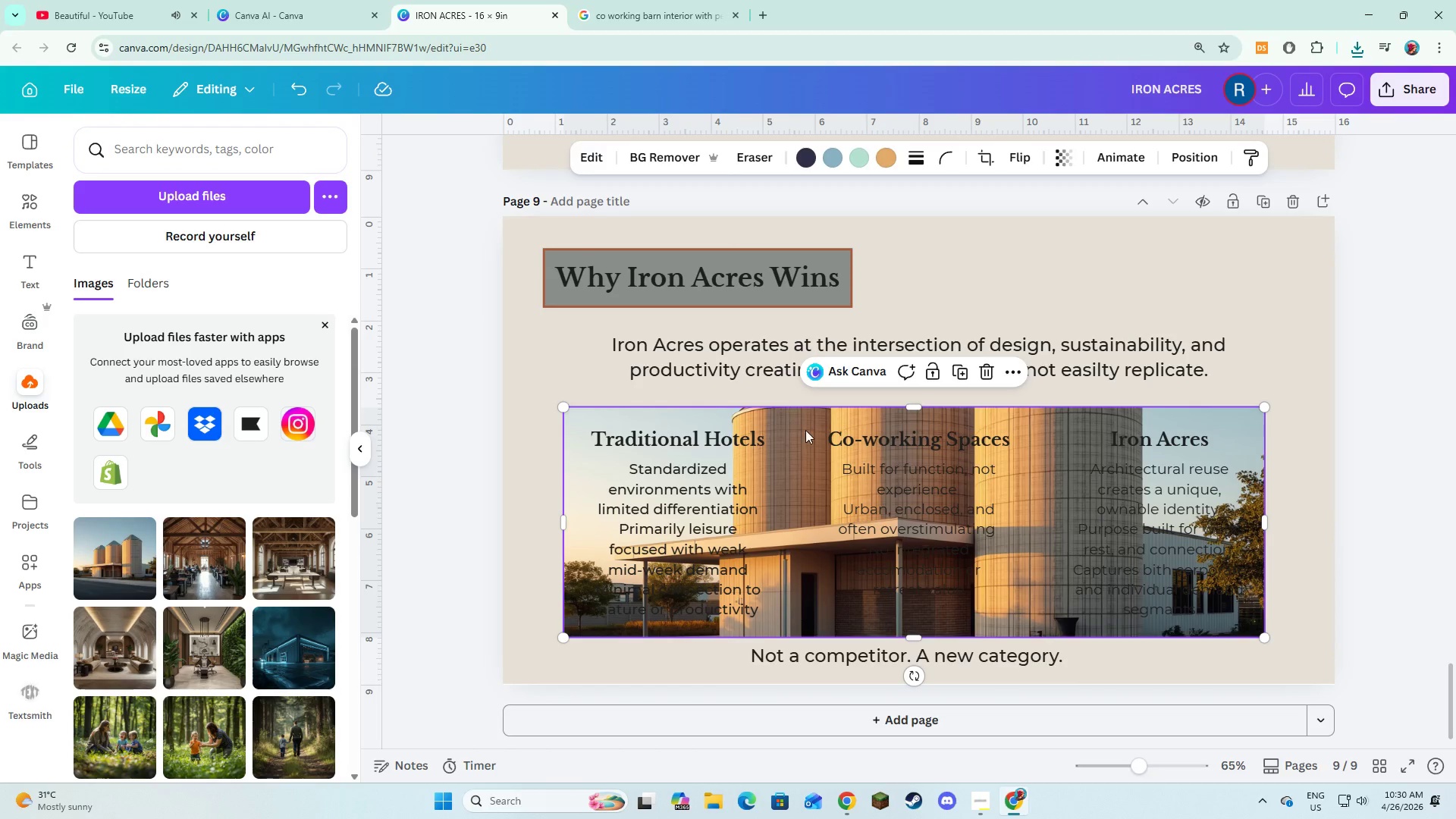 
right_click([805, 430])
 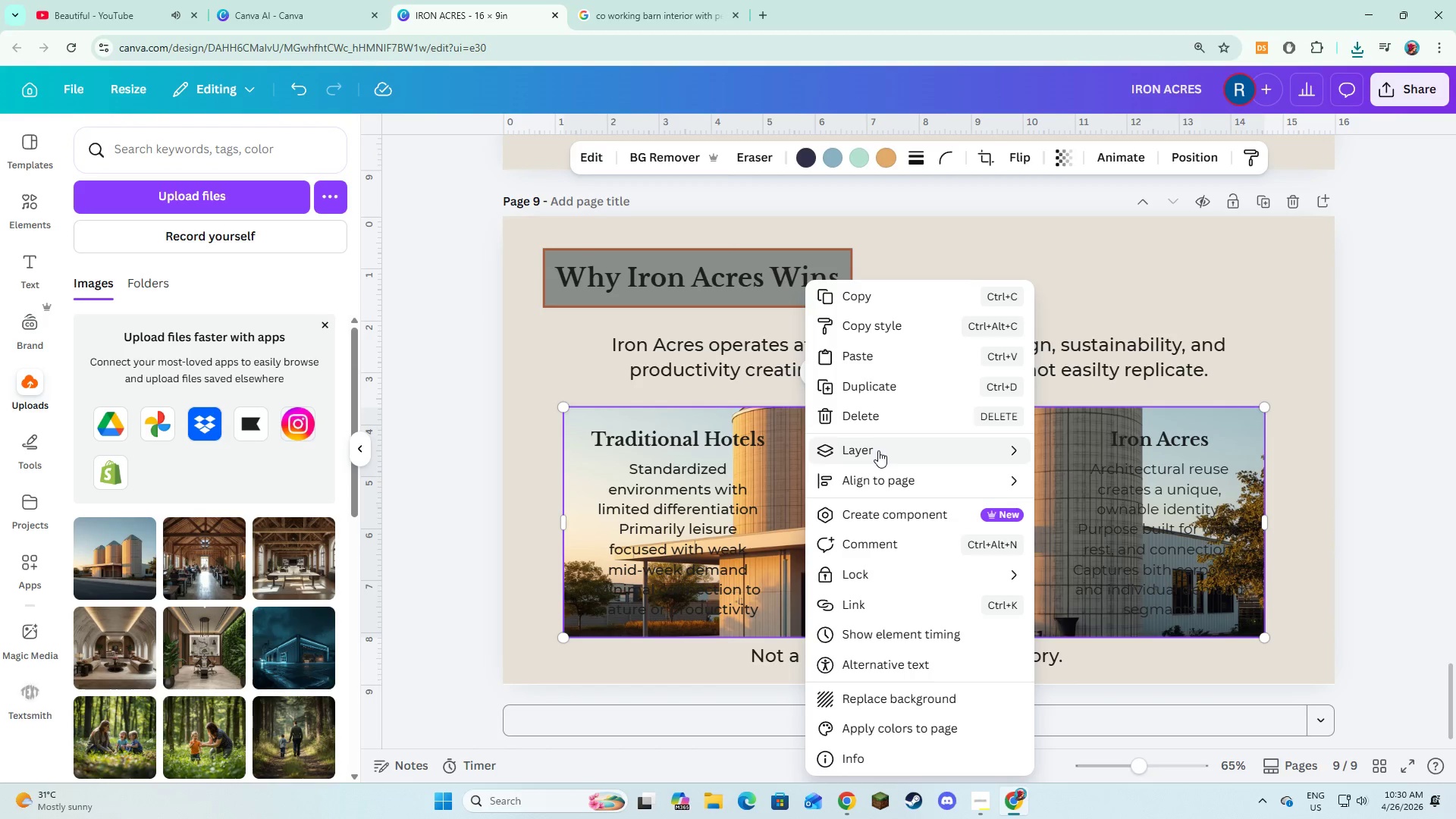 
left_click([1068, 542])
 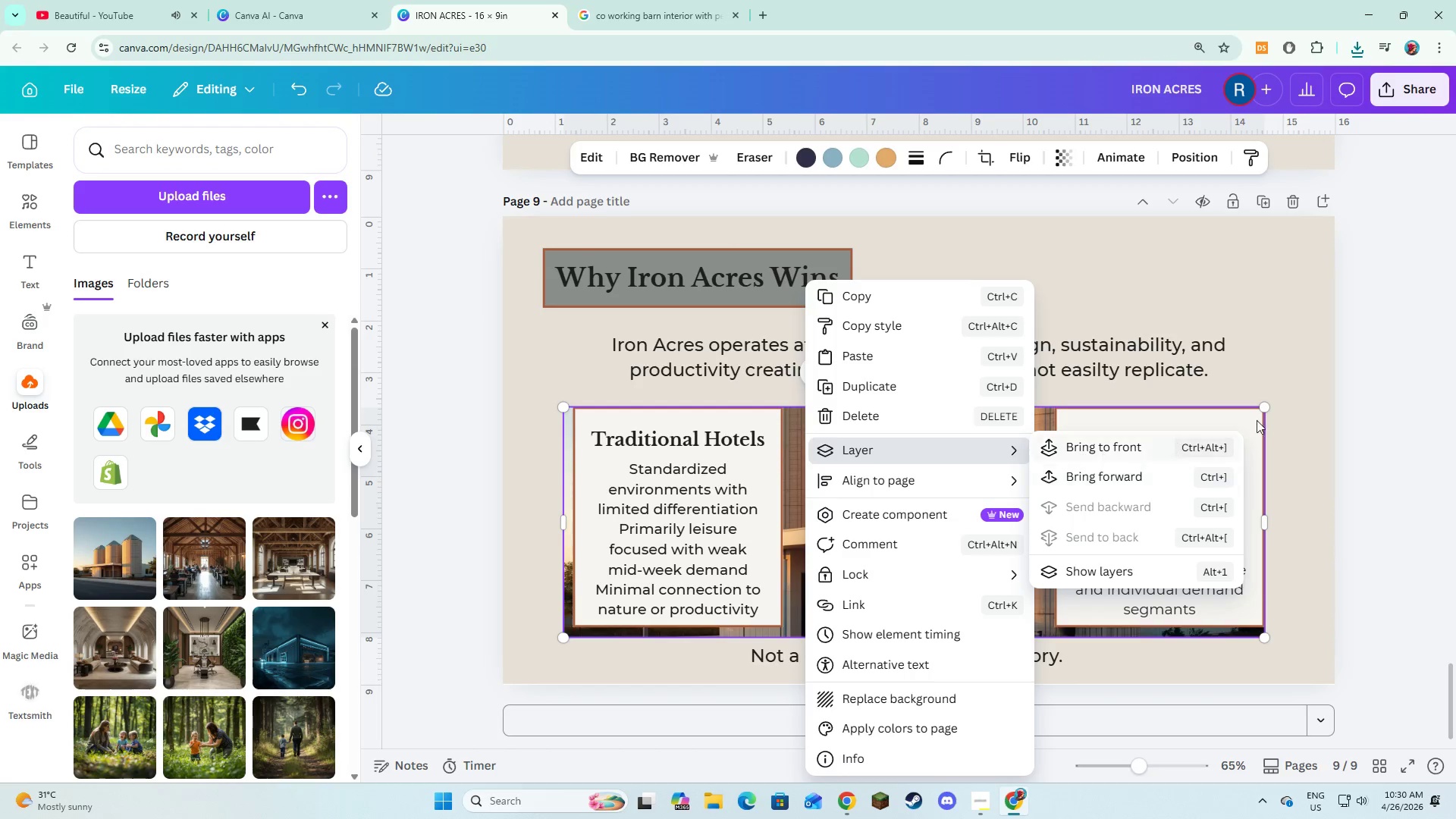 
left_click([1379, 401])
 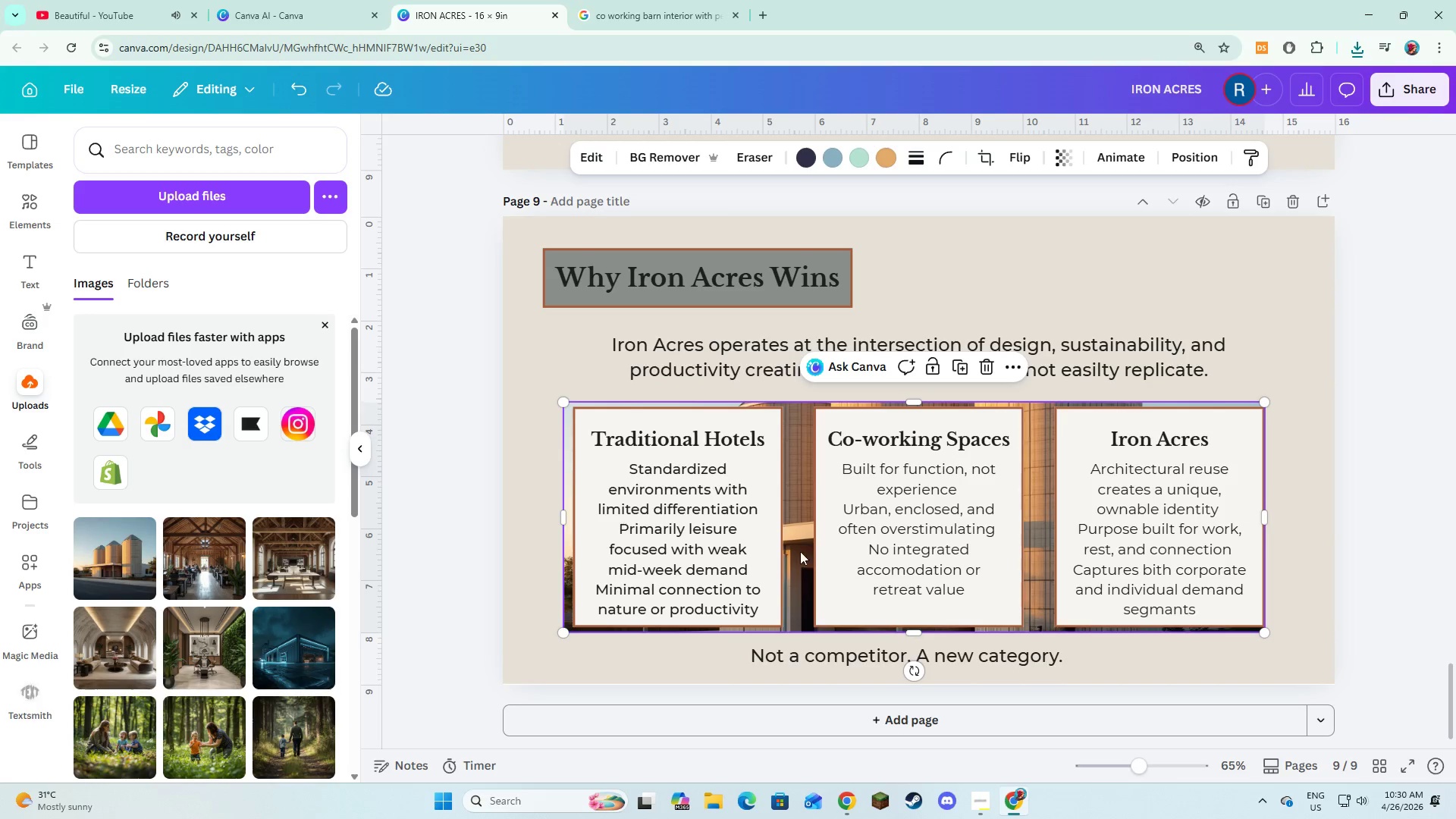 
left_click([765, 466])
 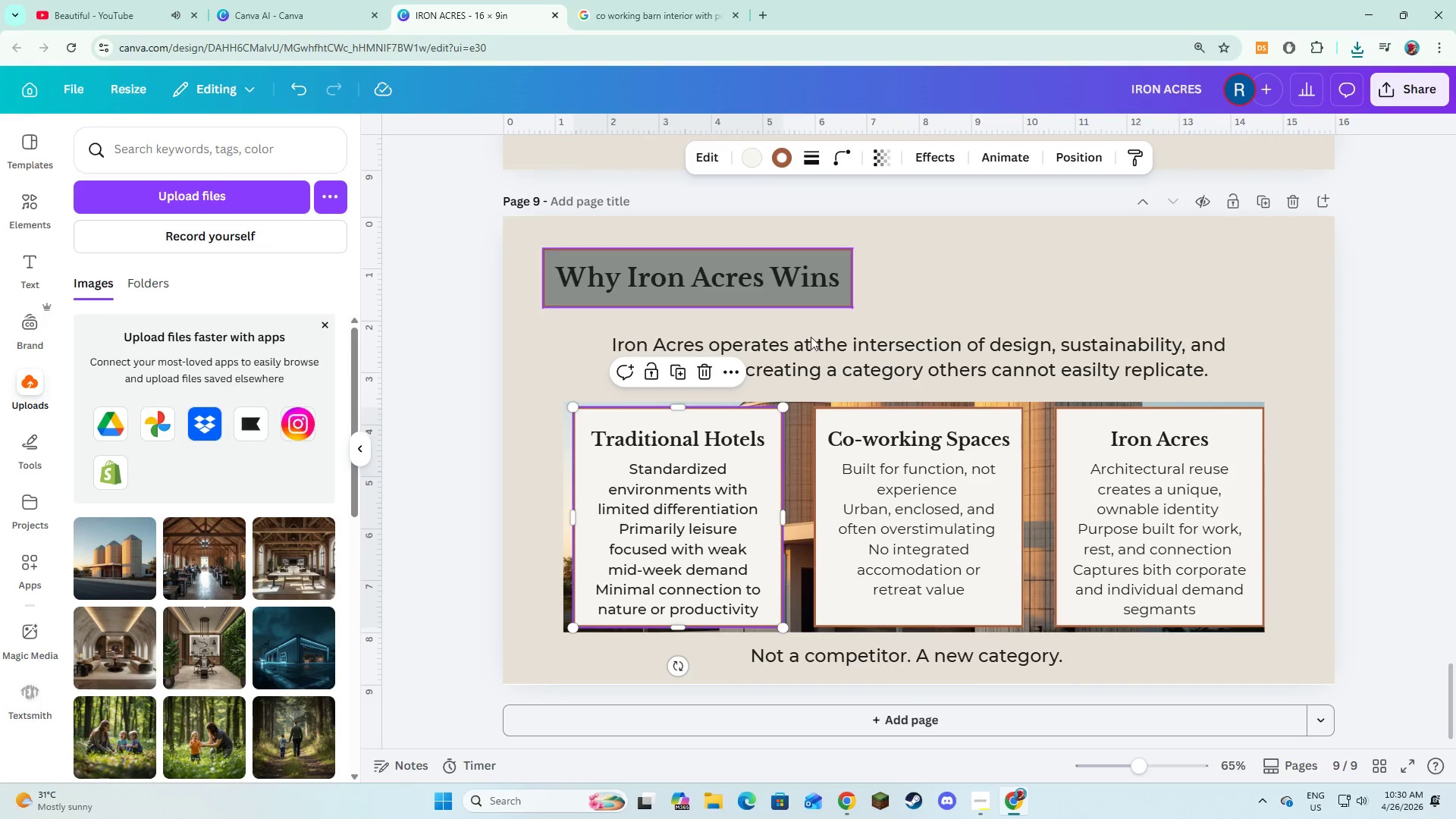 
hold_key(key=ShiftLeft, duration=1.61)
left_click([896, 421])
 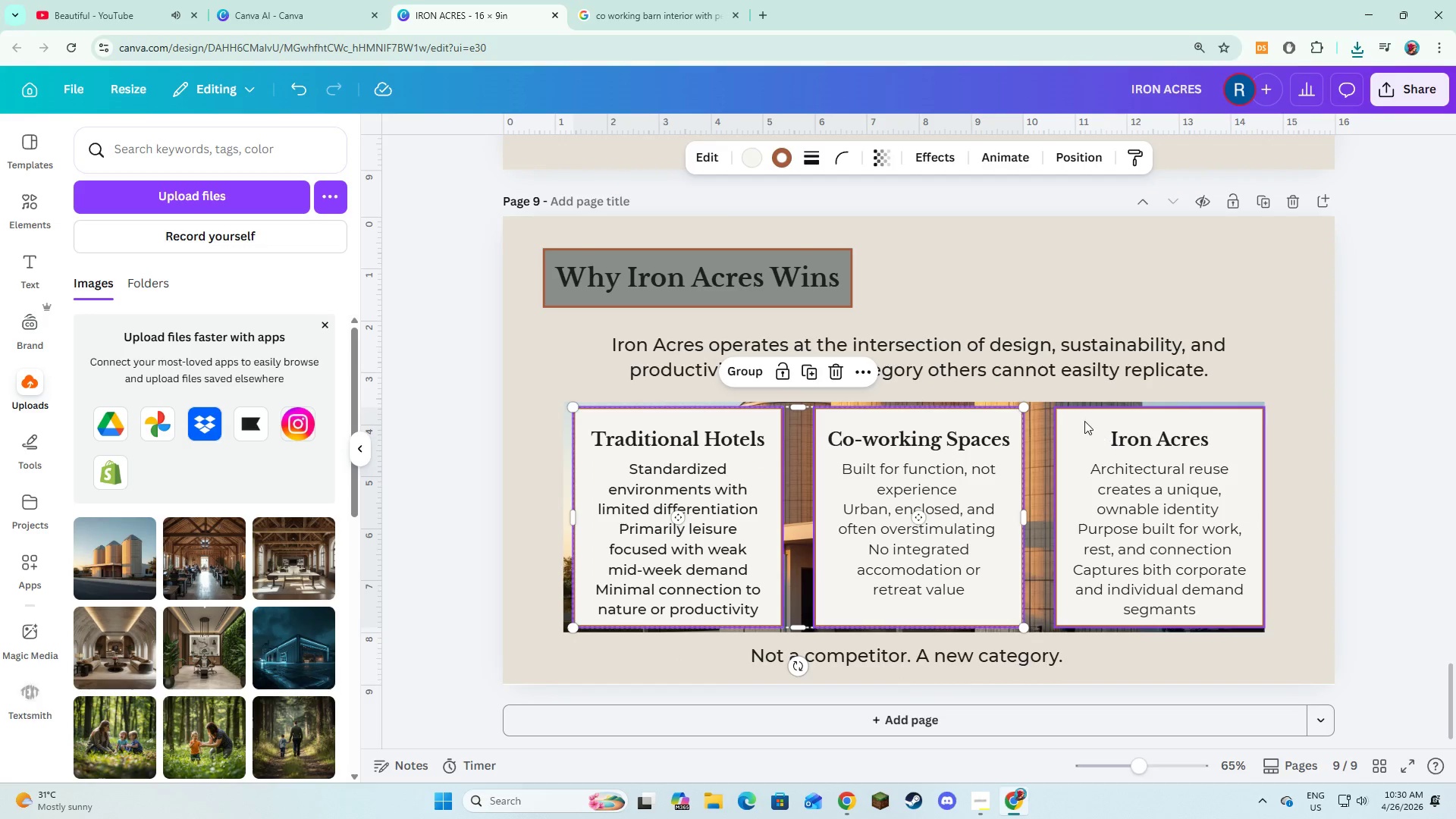 
left_click([1083, 419])
 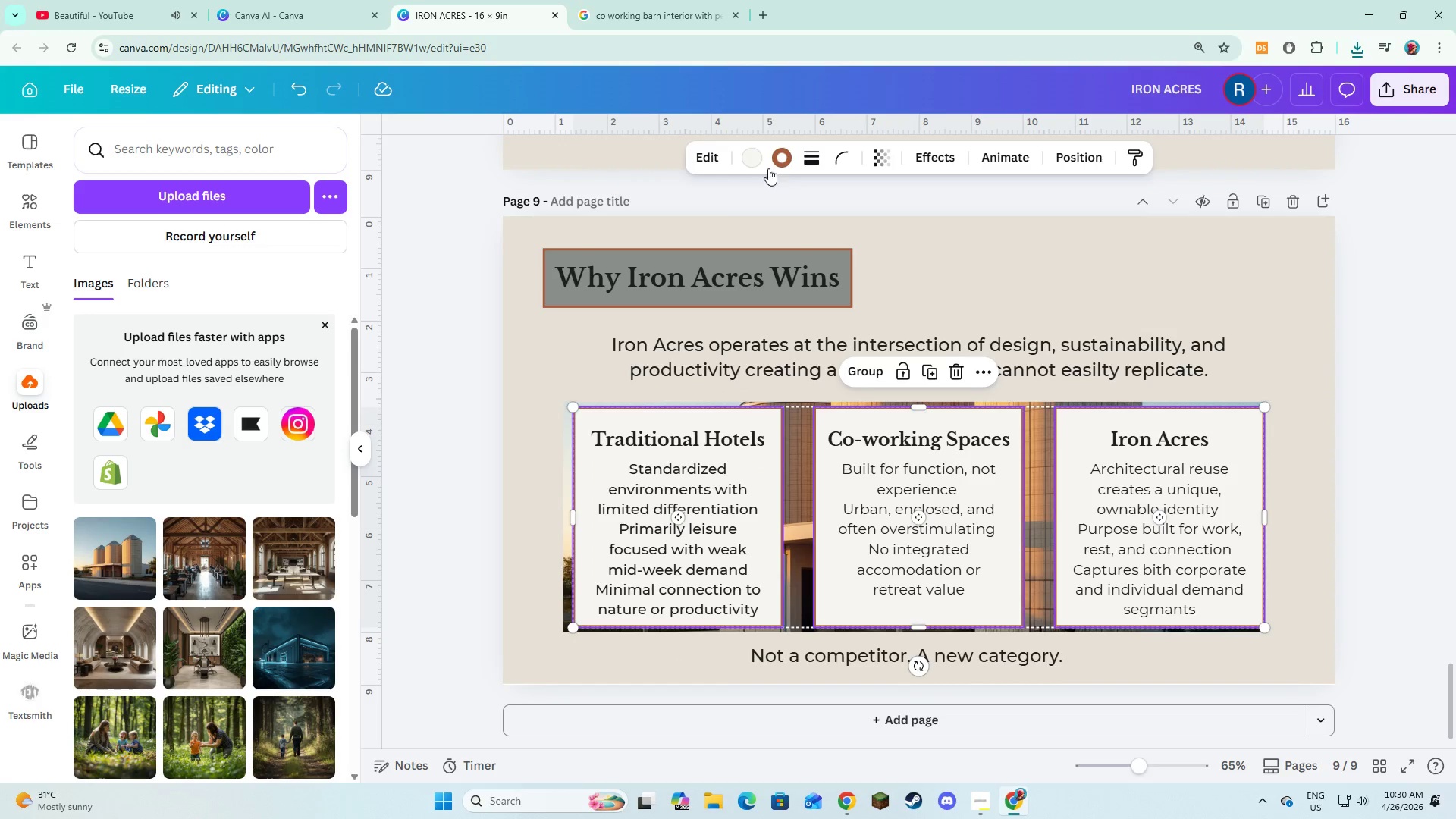 
left_click([752, 162])
 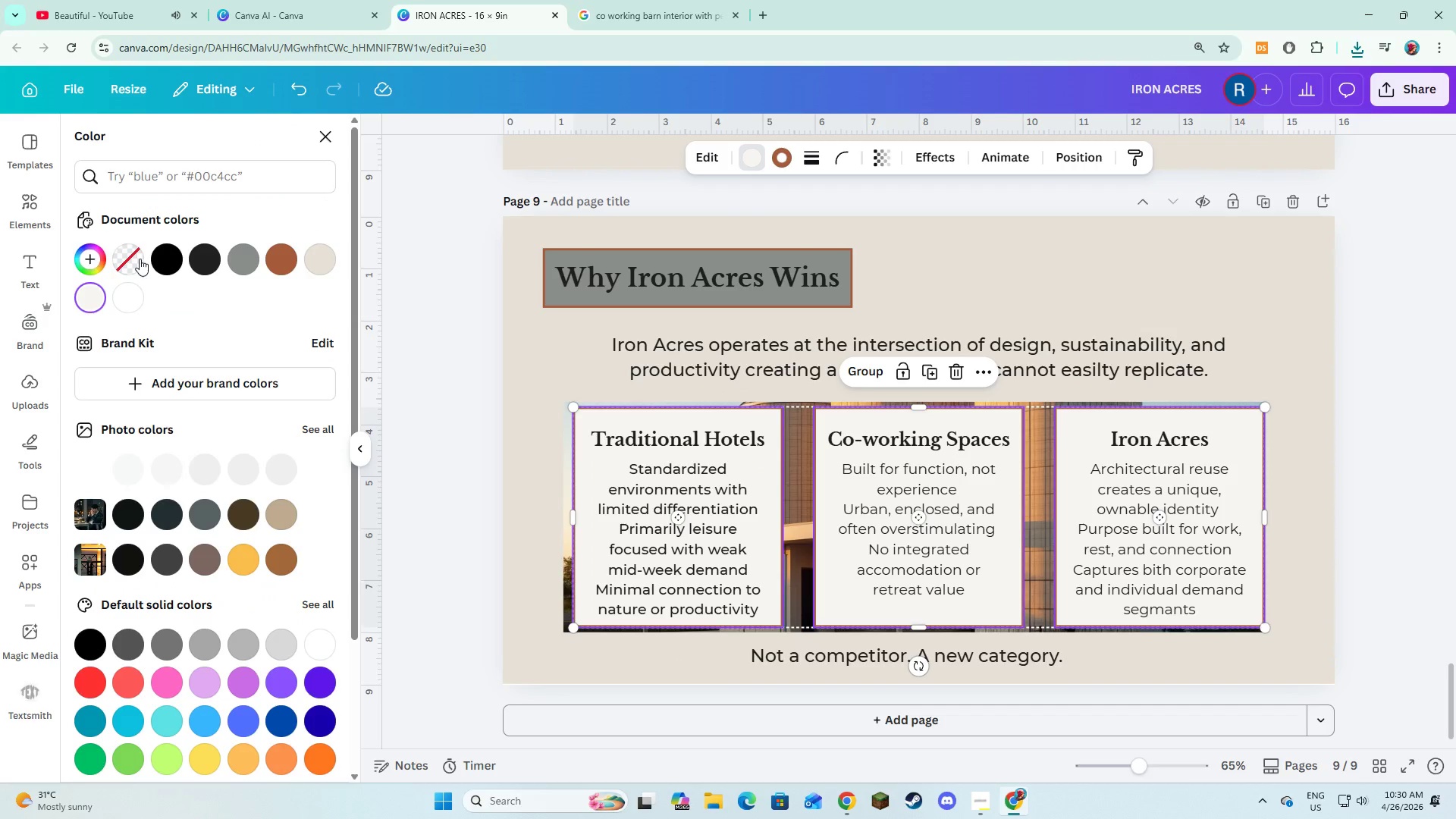 
left_click([138, 261])
 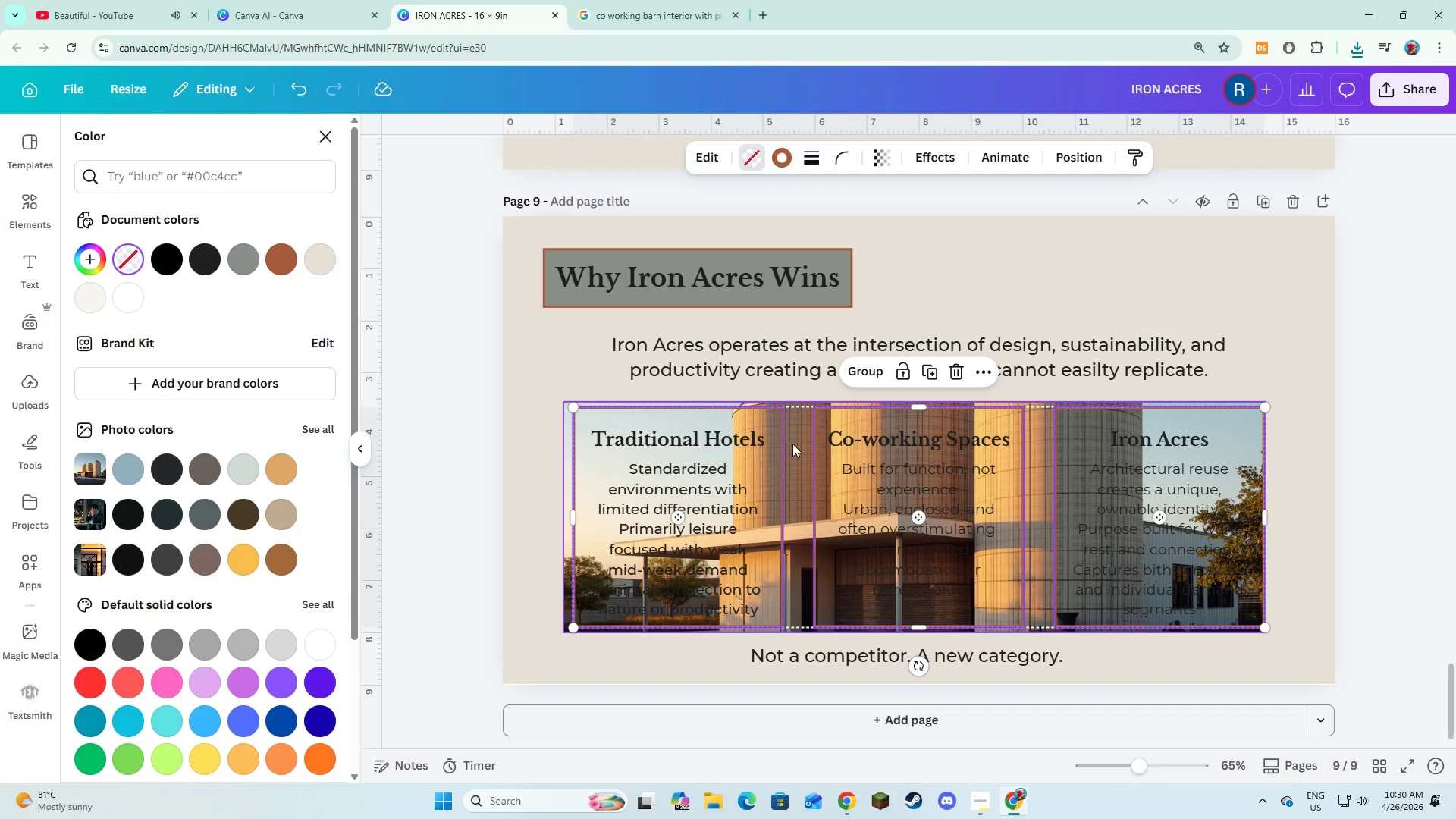 
left_click([790, 449])
 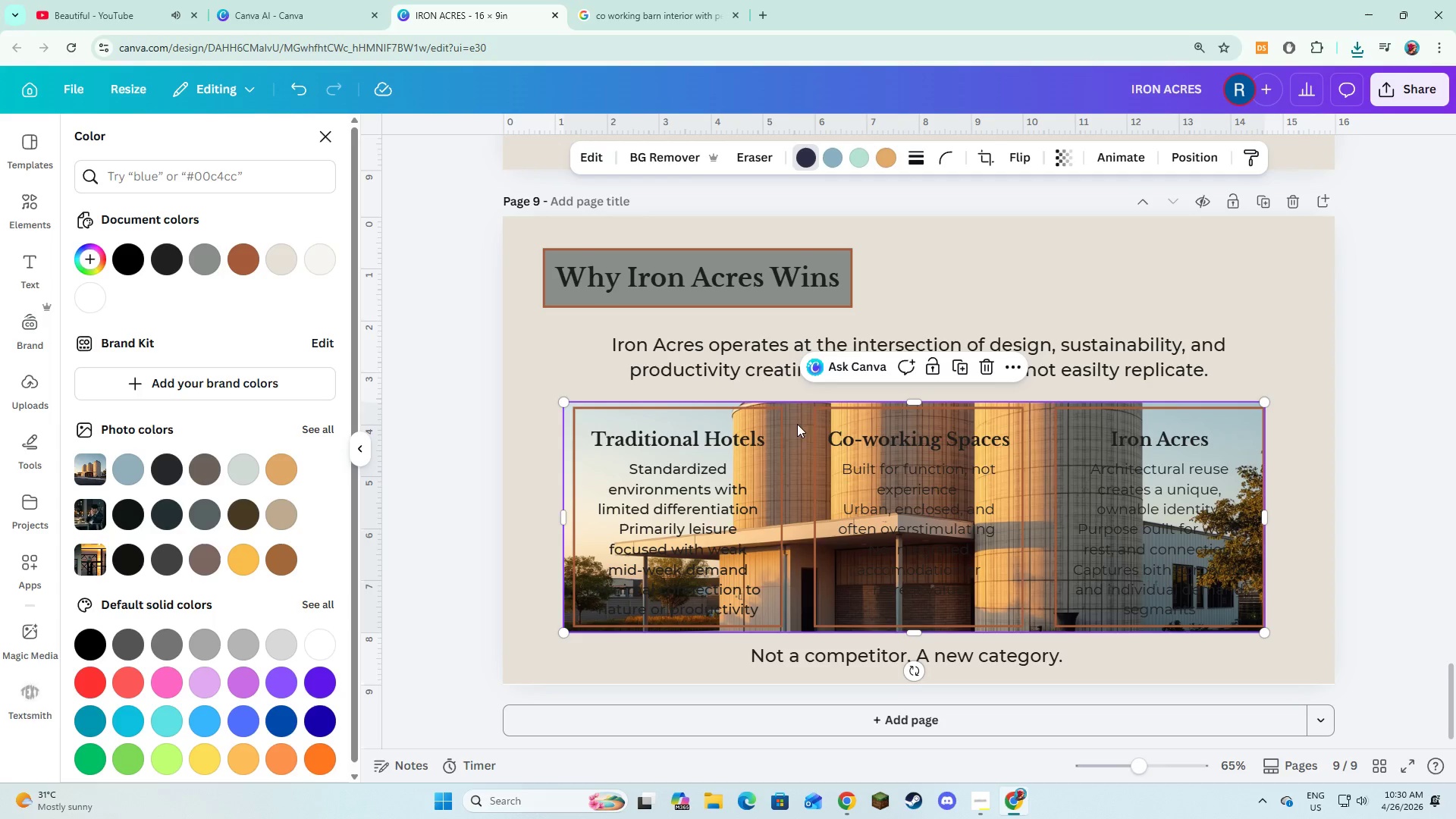 
left_click([799, 424])
 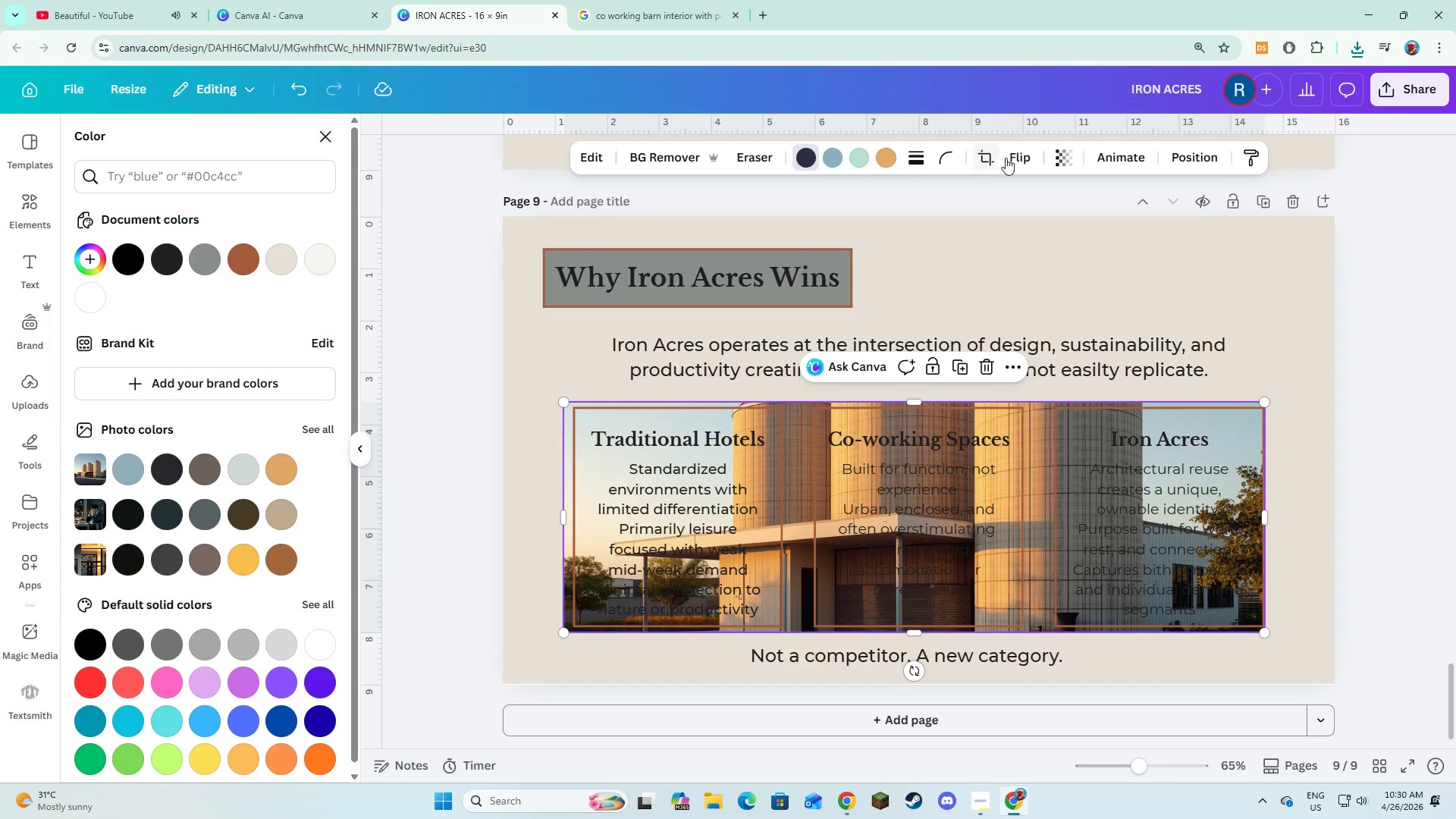 
left_click([1055, 158])
 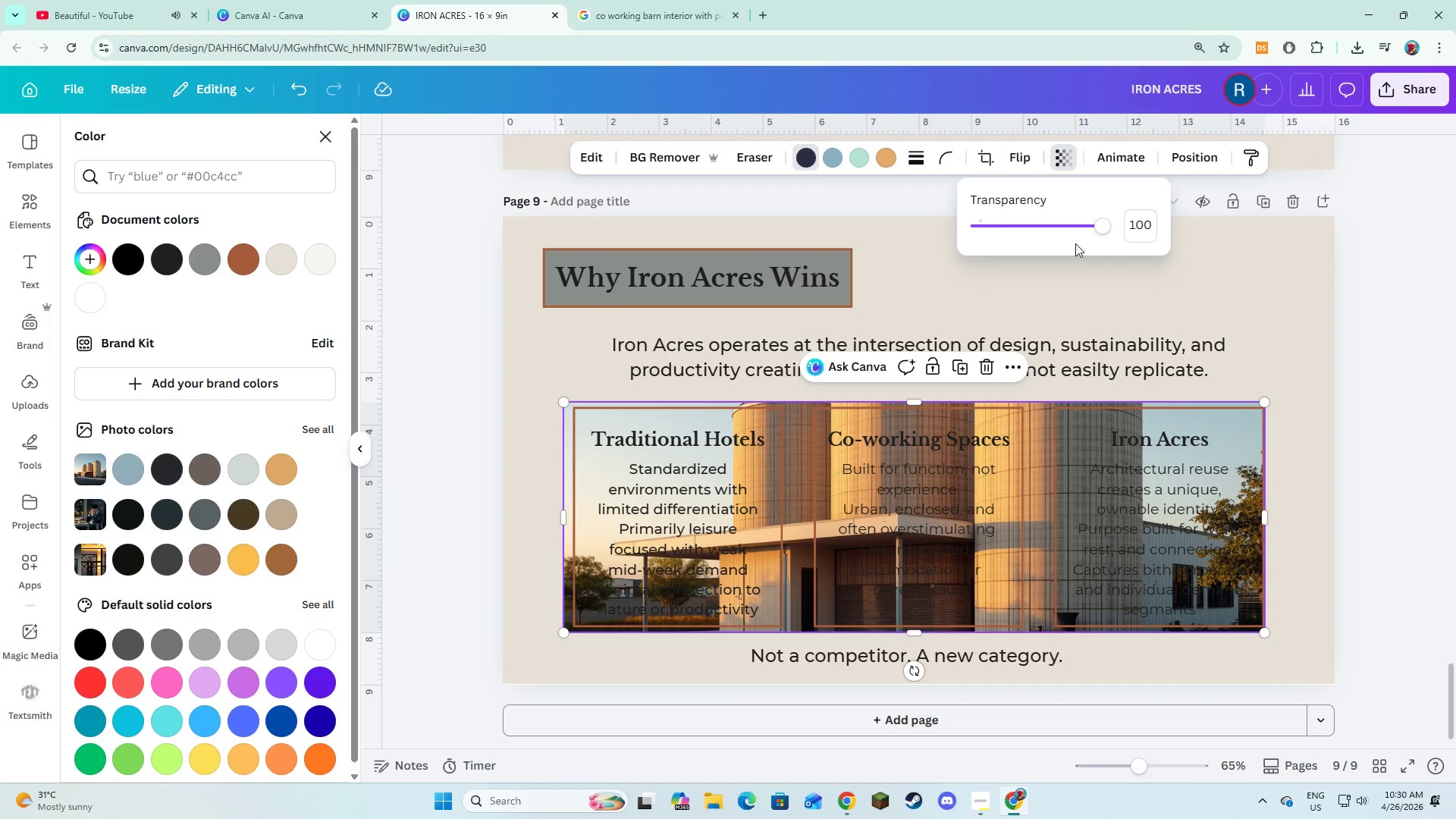 
left_click([1141, 222])
 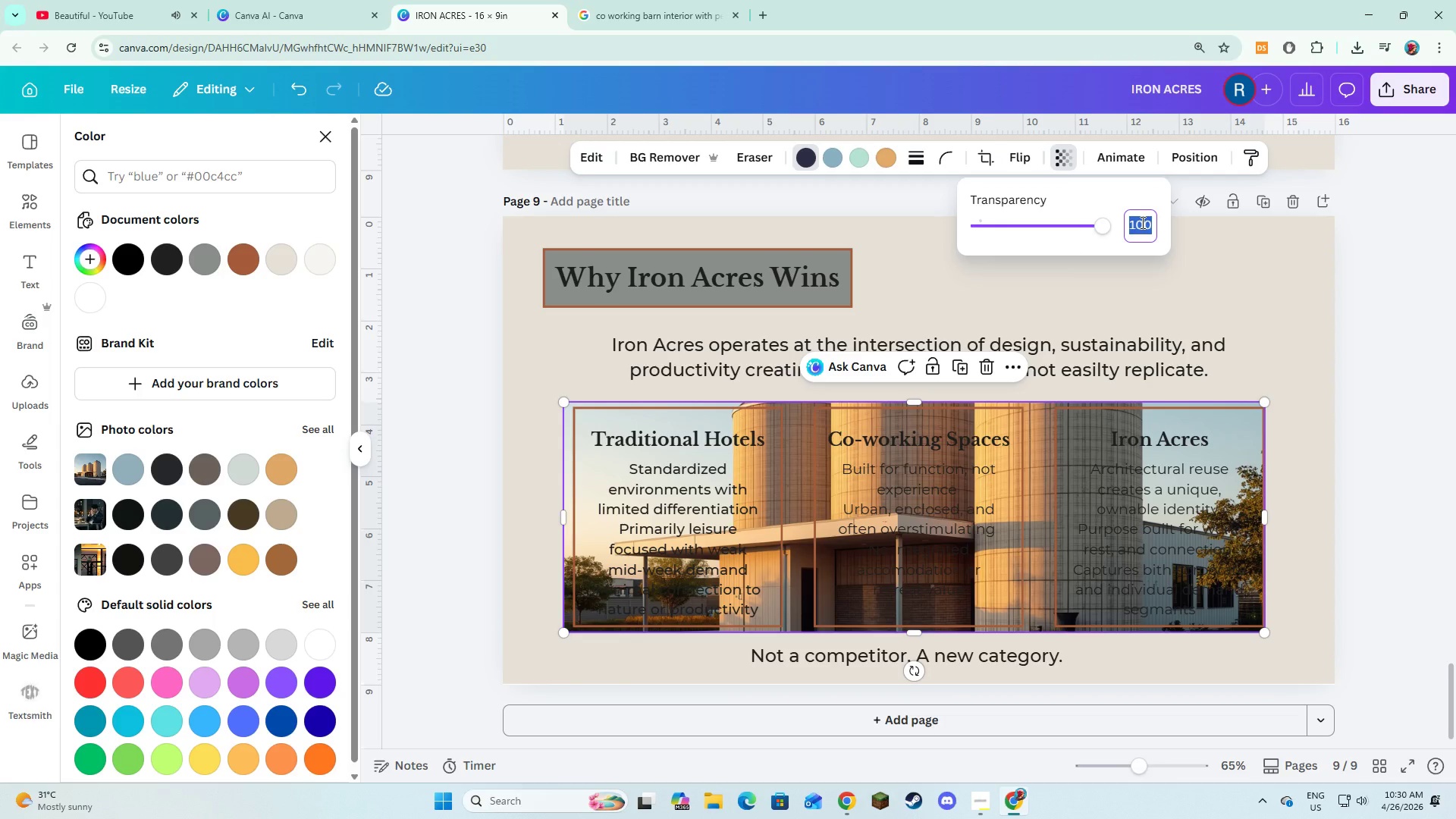 
key(Numpad1)
 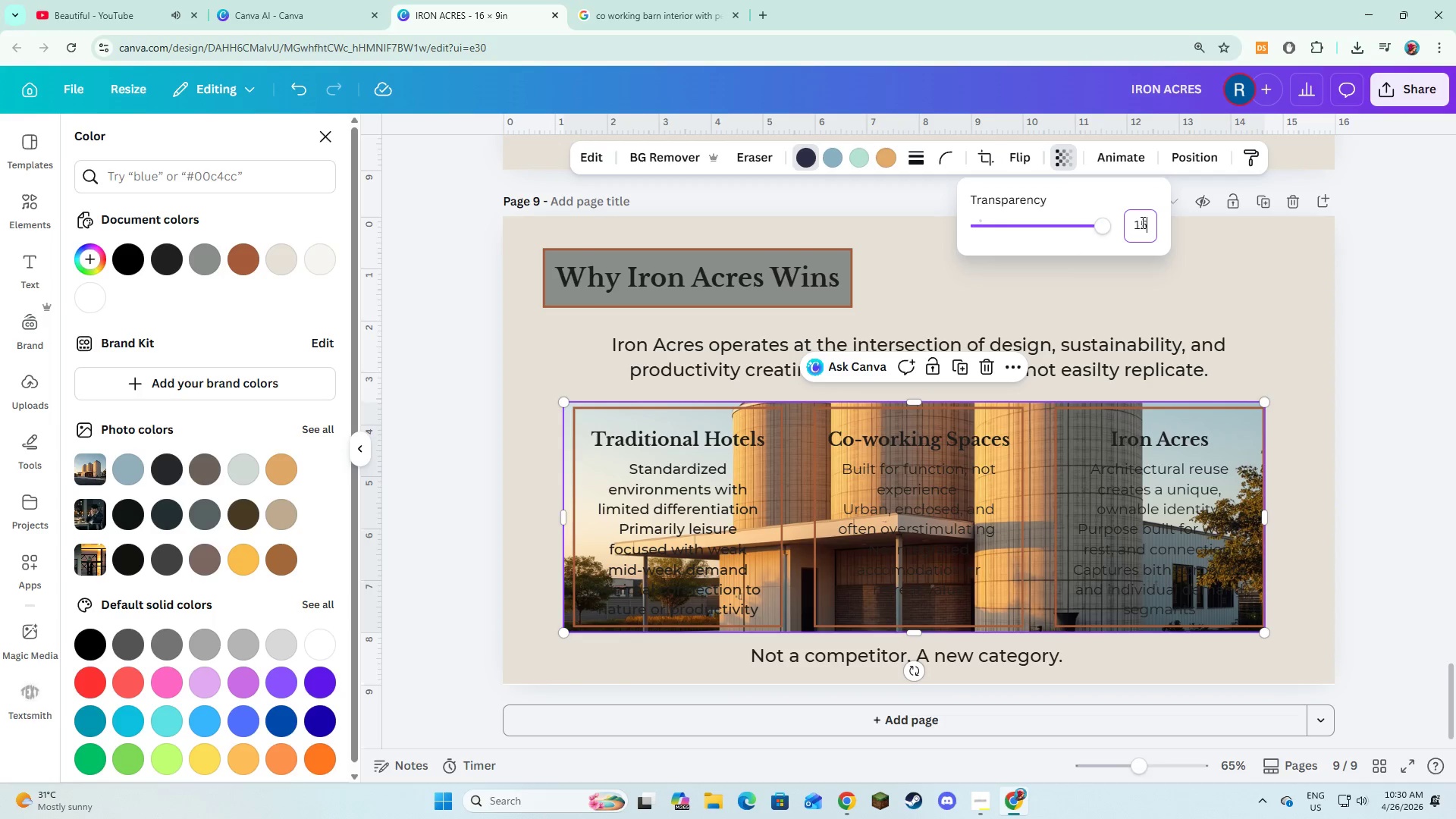 
key(Numpad5)
 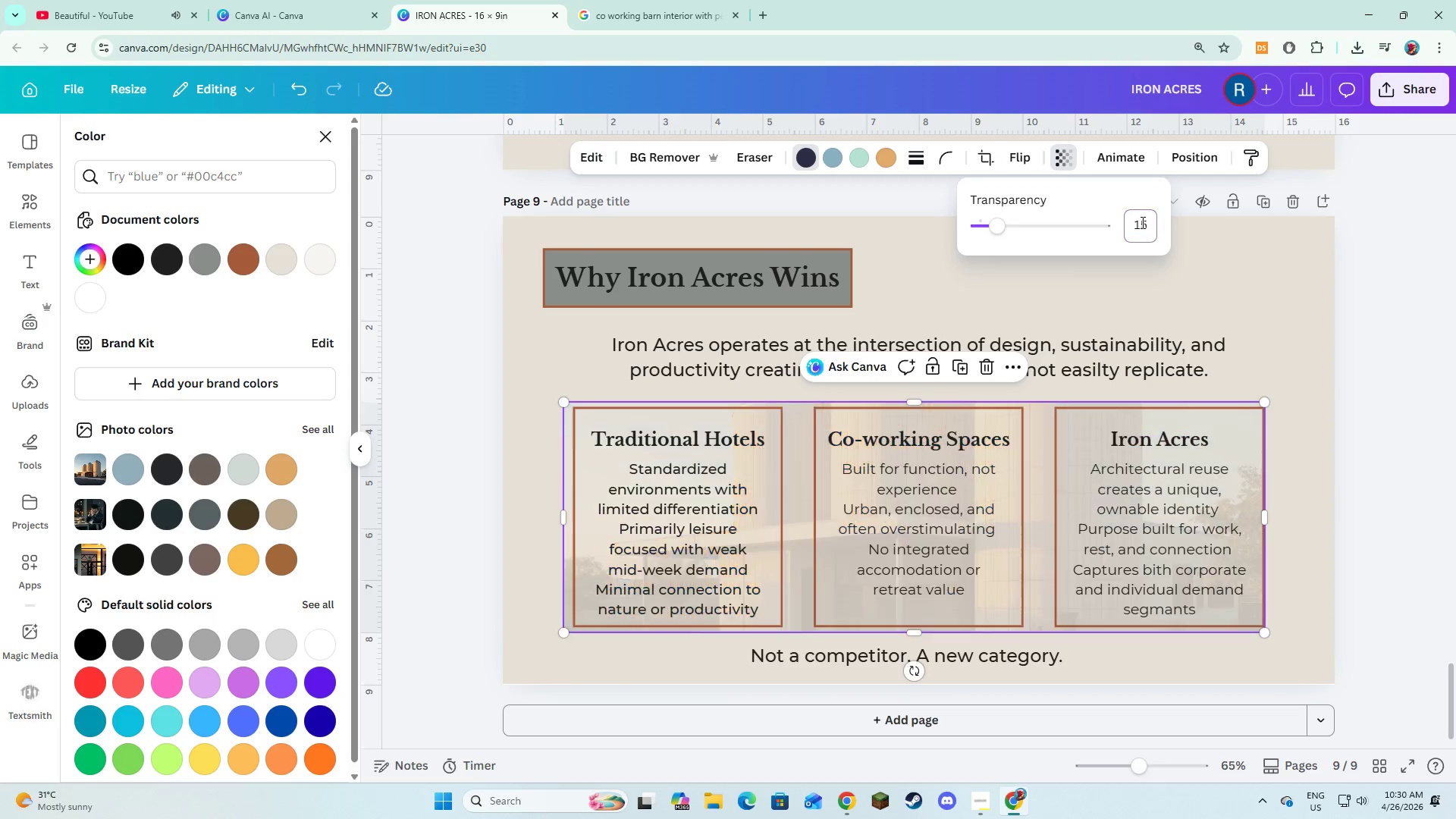 
key(NumpadEnter)
 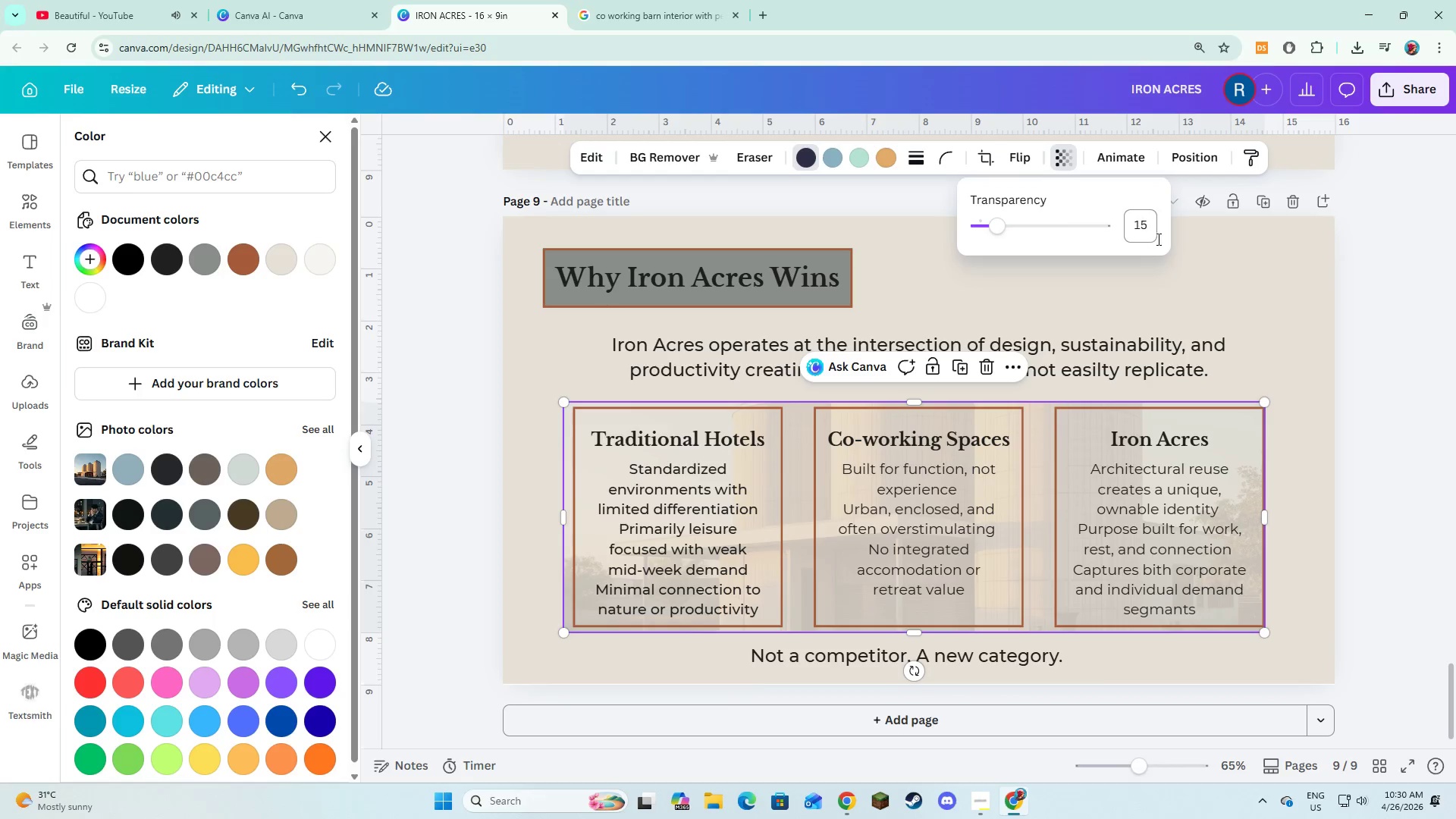 
left_click([1281, 369])
 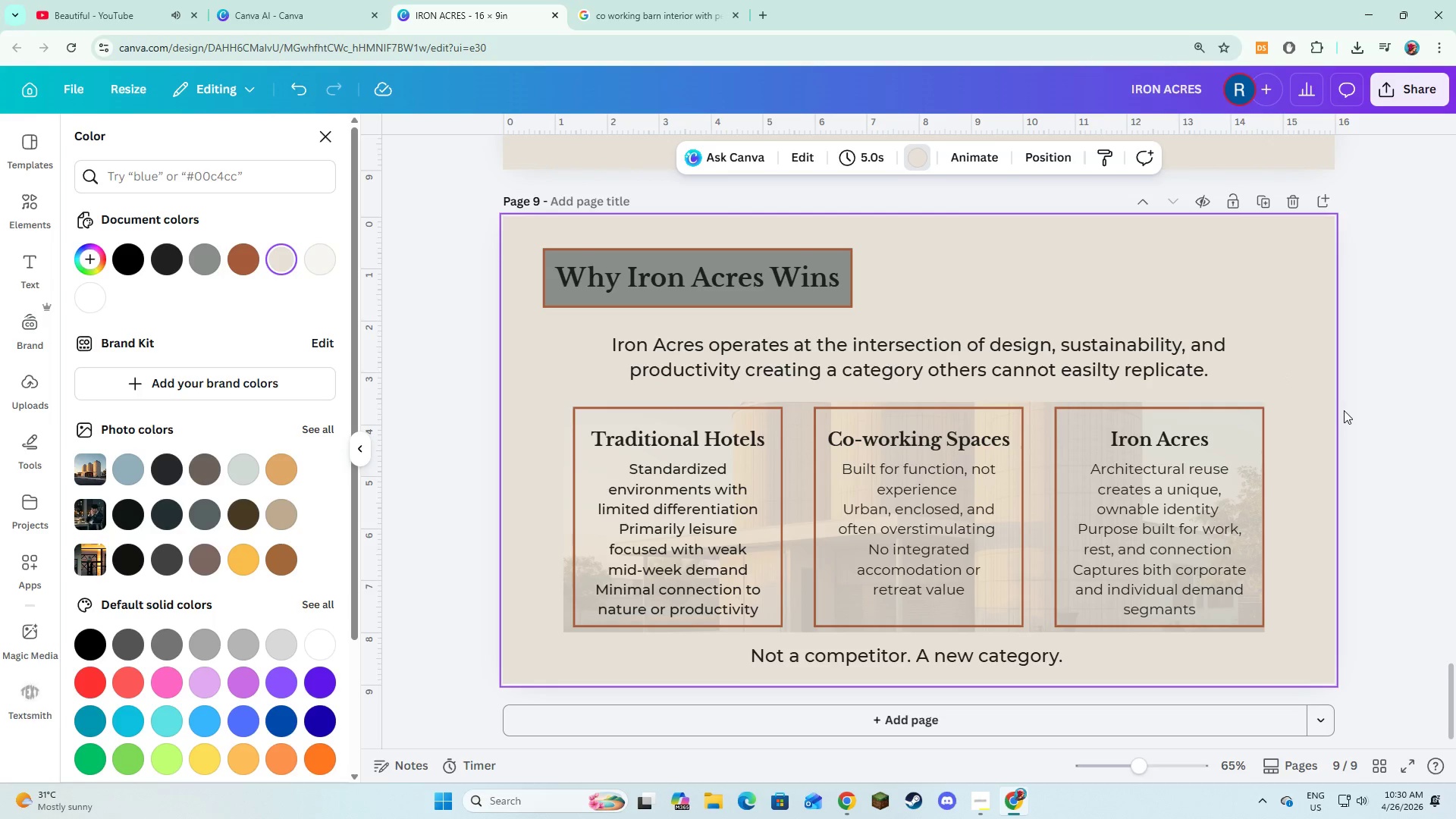 
left_click([1373, 456])
 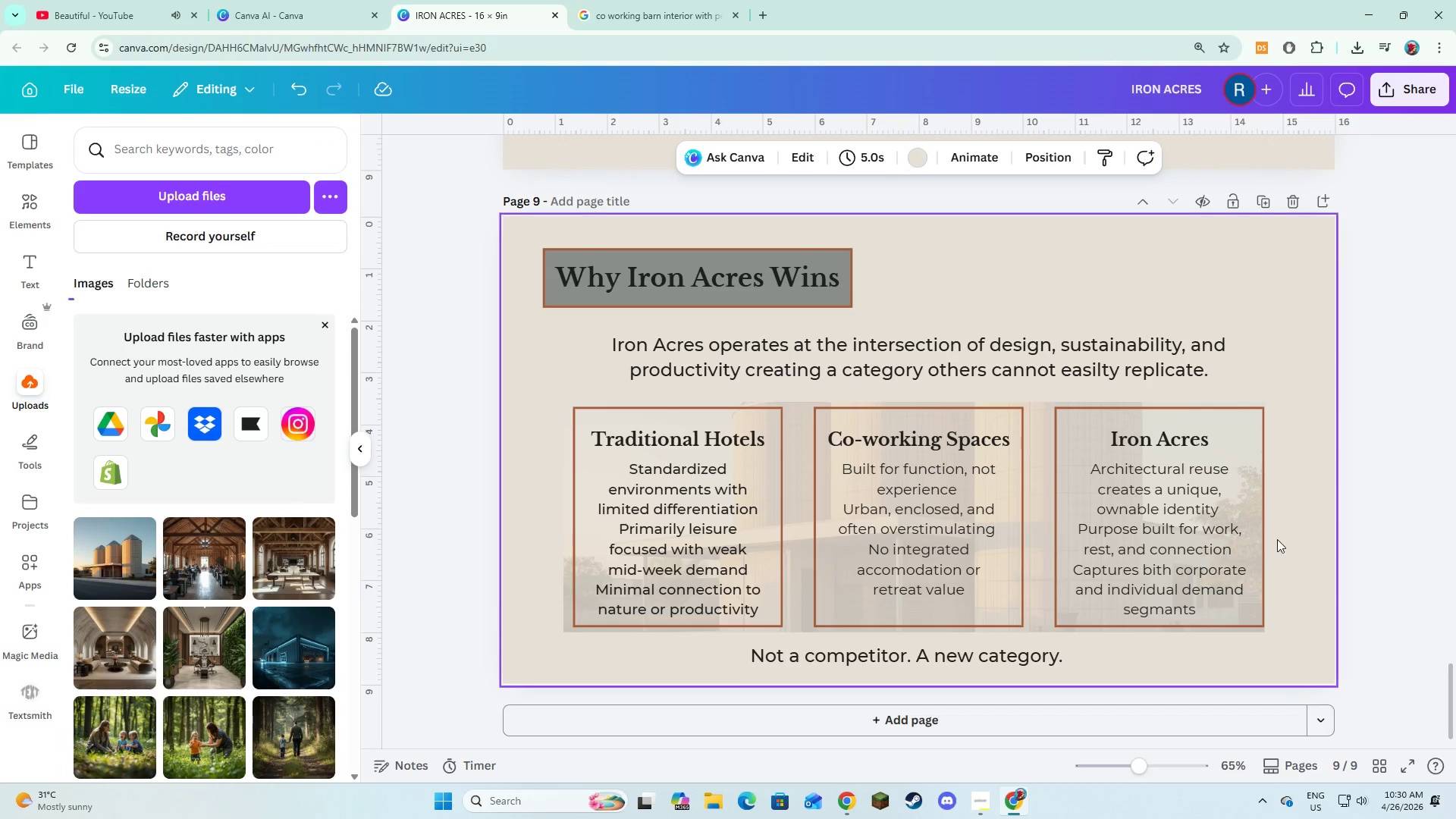 
scroll: coordinate [1276, 541], scroll_direction: down, amount: 2.0
 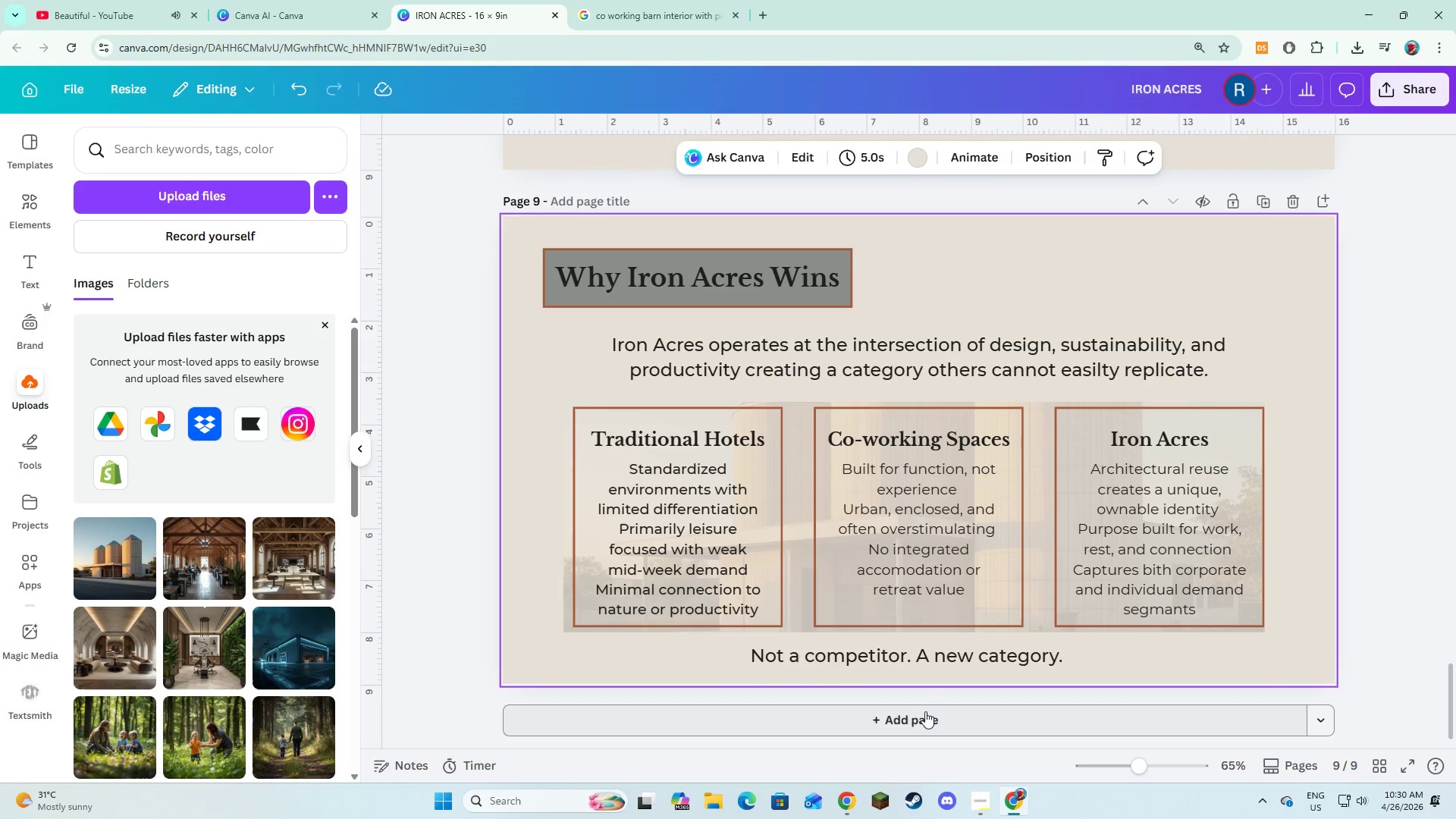 
left_click([923, 717])
 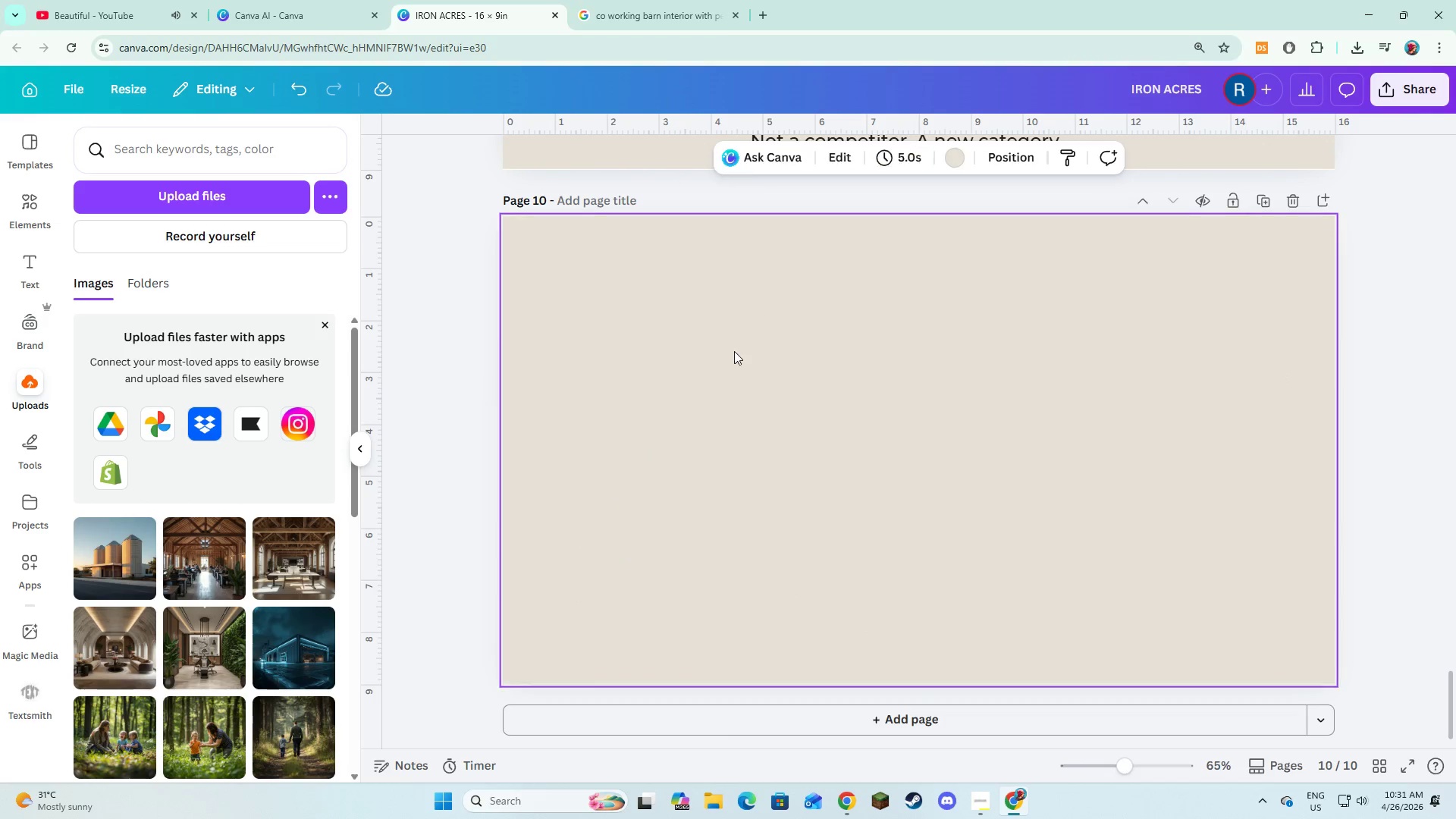 
key(Alt+AltLeft)
 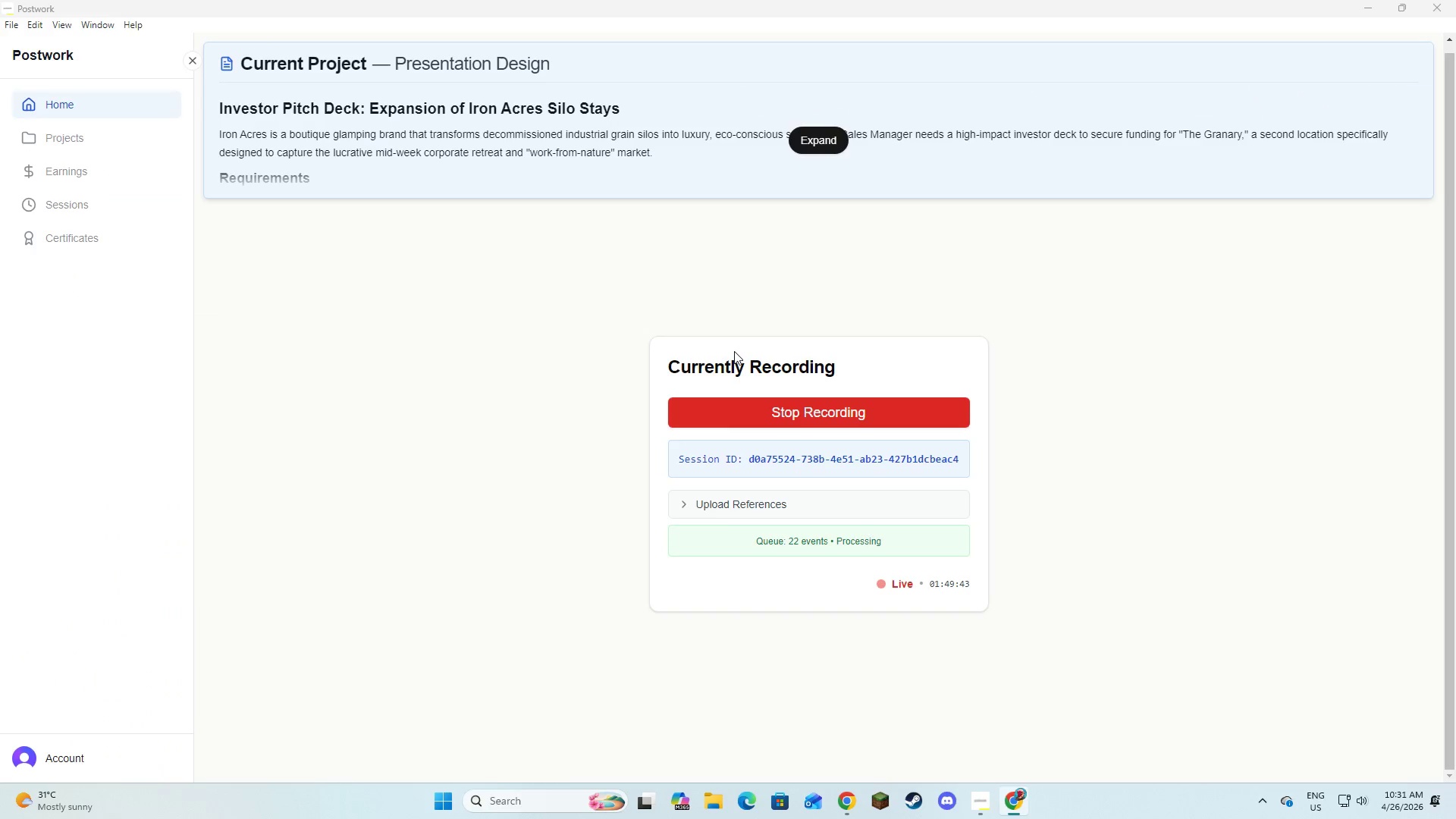 
key(Alt+Tab)